 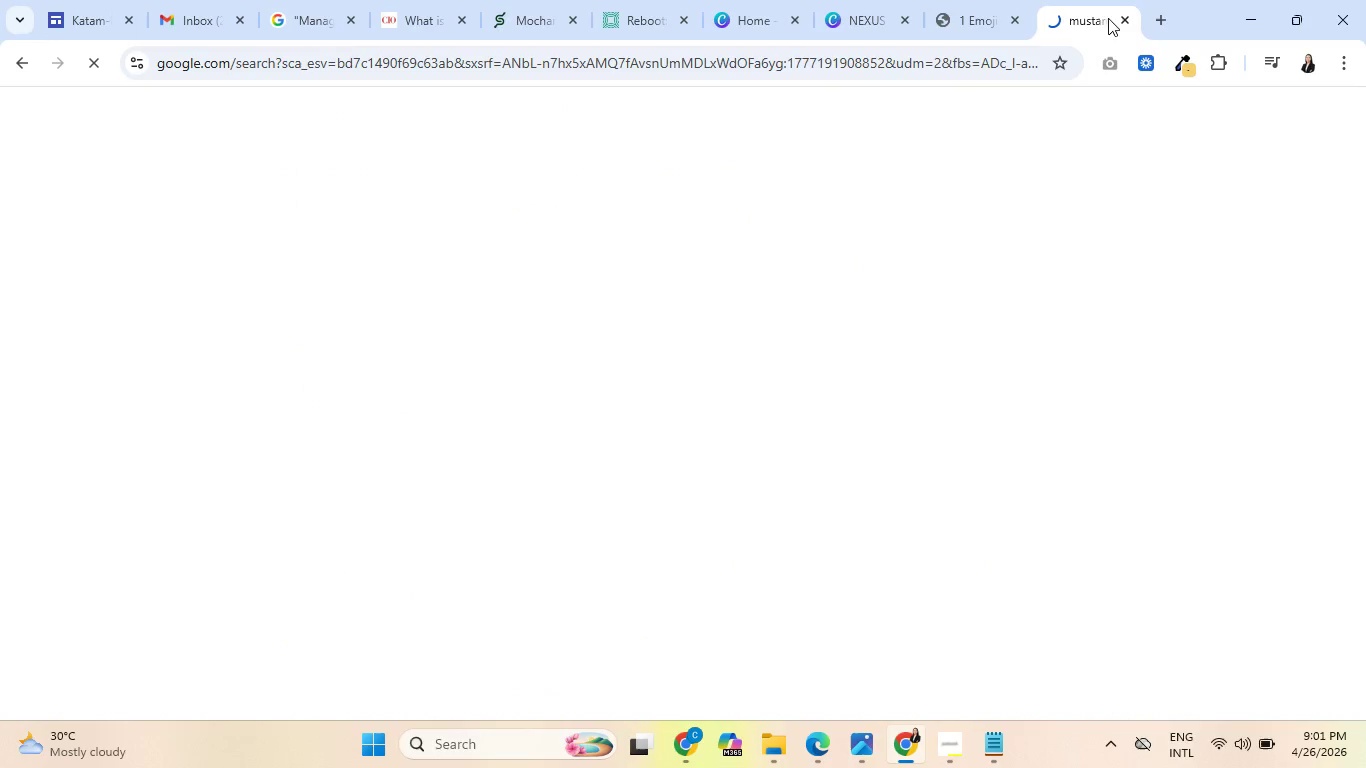 
left_click([1121, 18])
 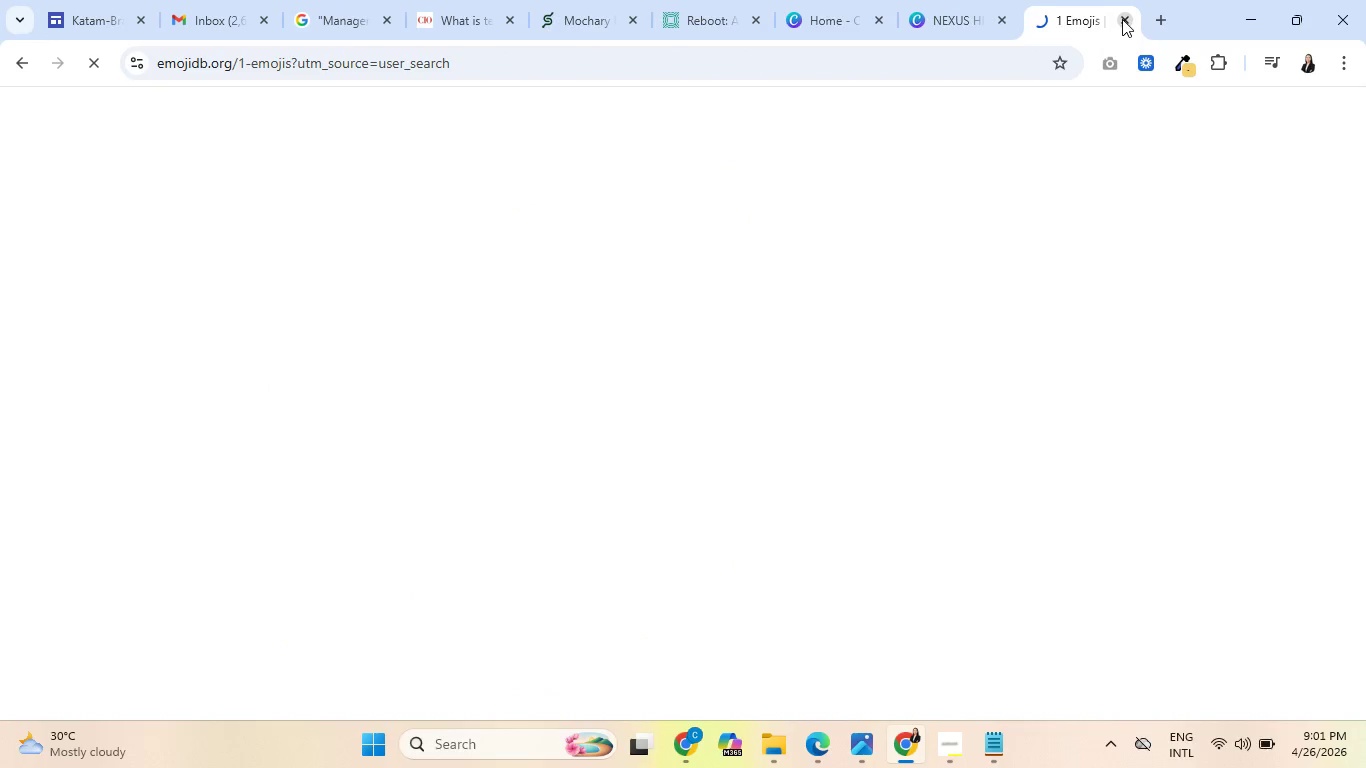 
left_click([1122, 19])
 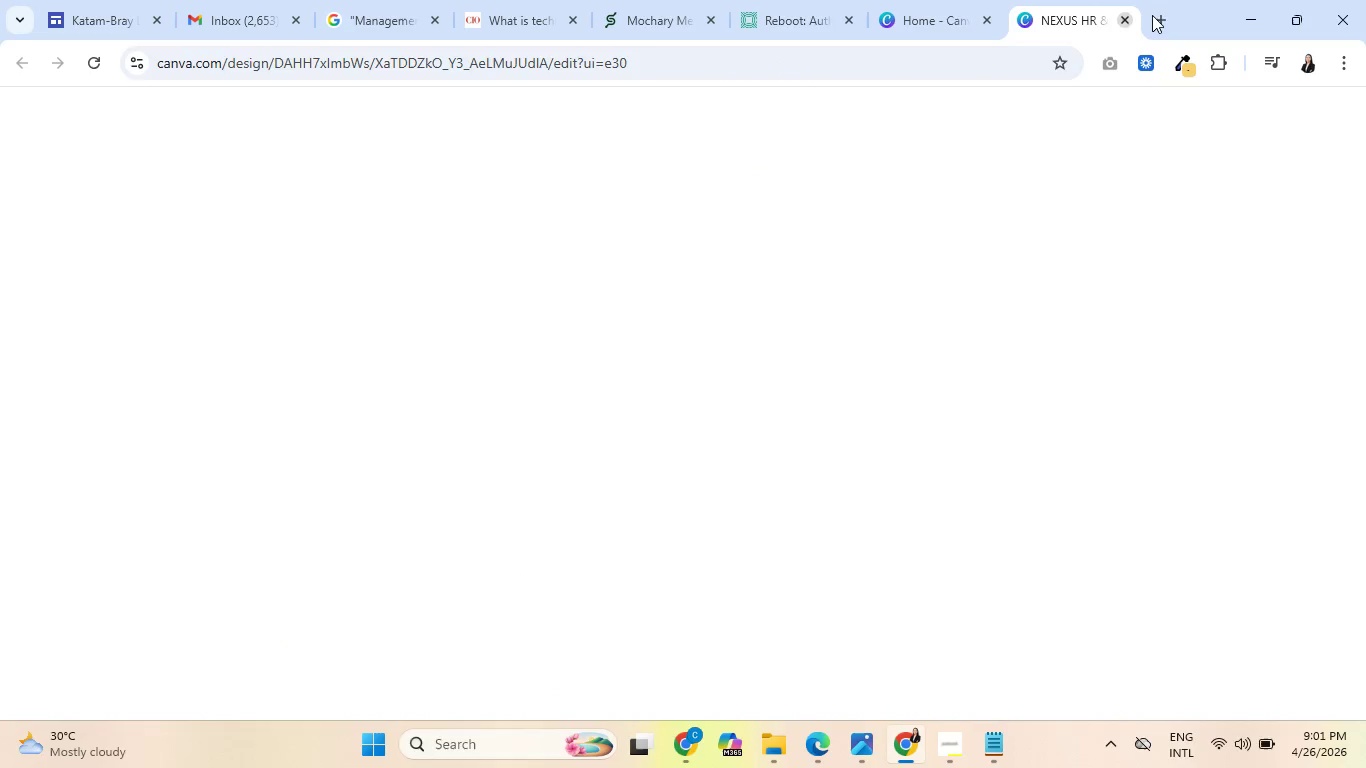 
left_click([1160, 15])
 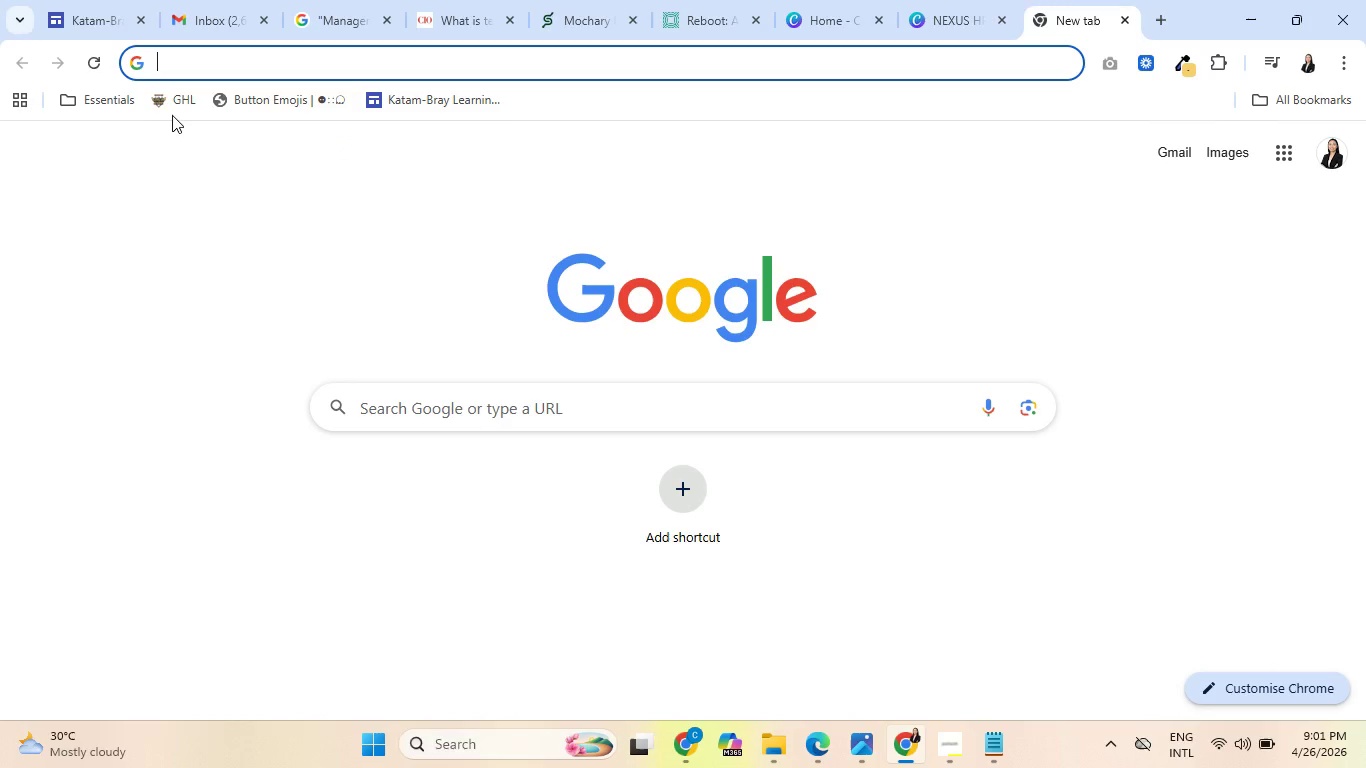 
left_click([173, 109])
 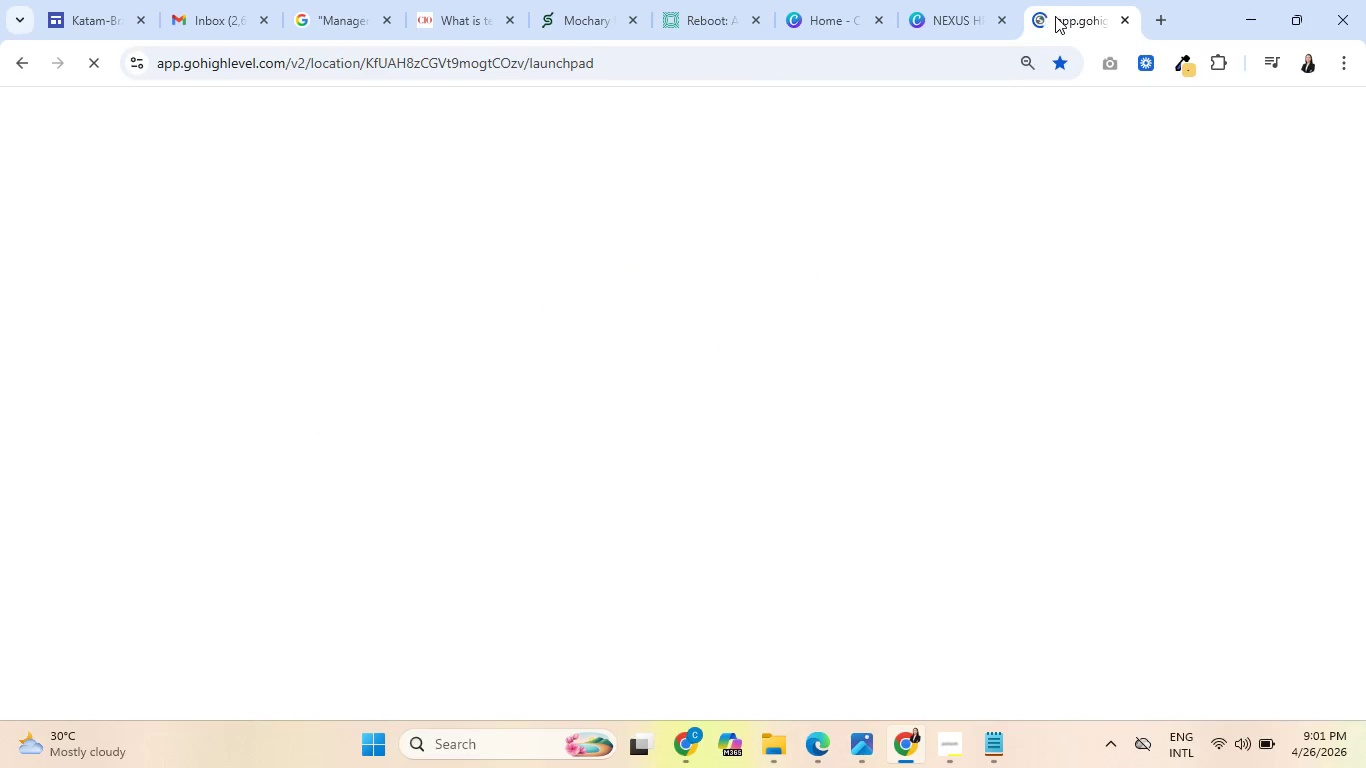 
left_click_drag(start_coordinate=[1058, 14], to_coordinate=[327, 0])
 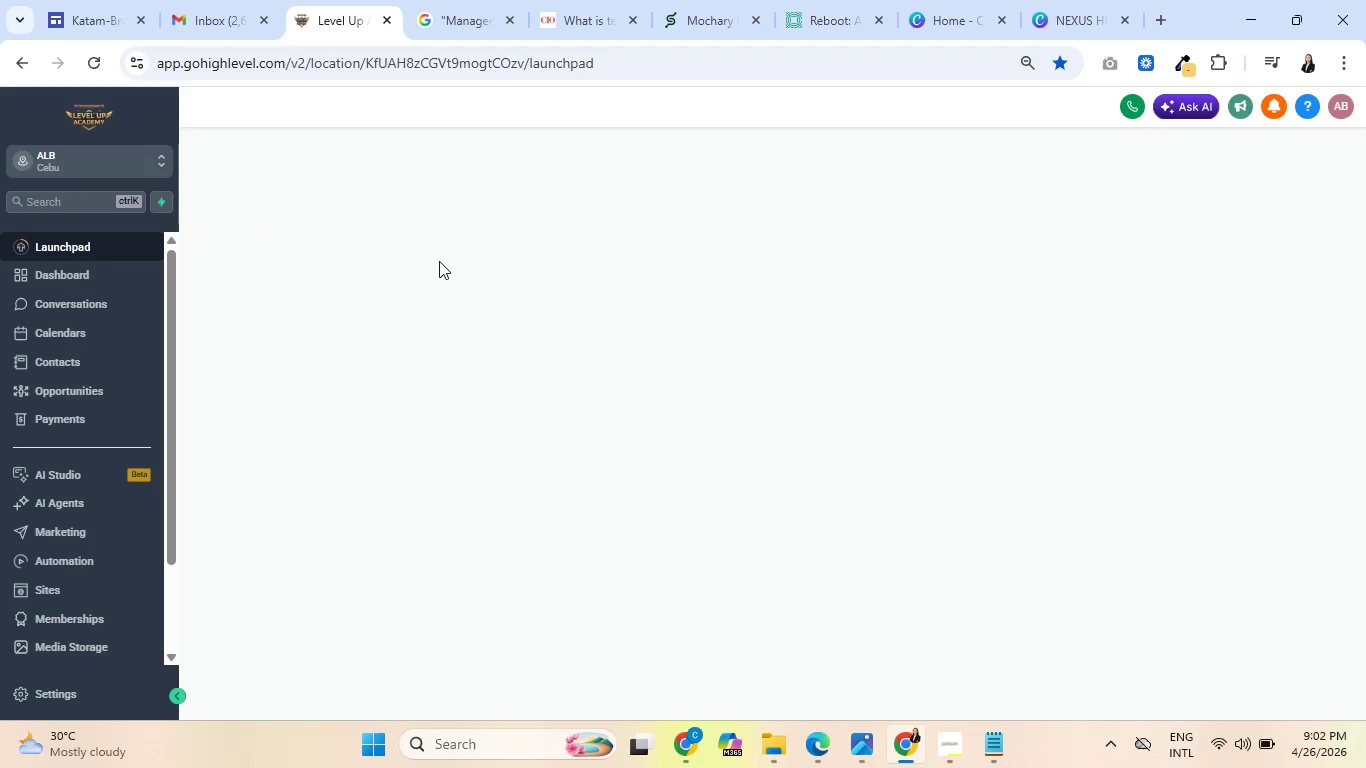 
wait(17.17)
 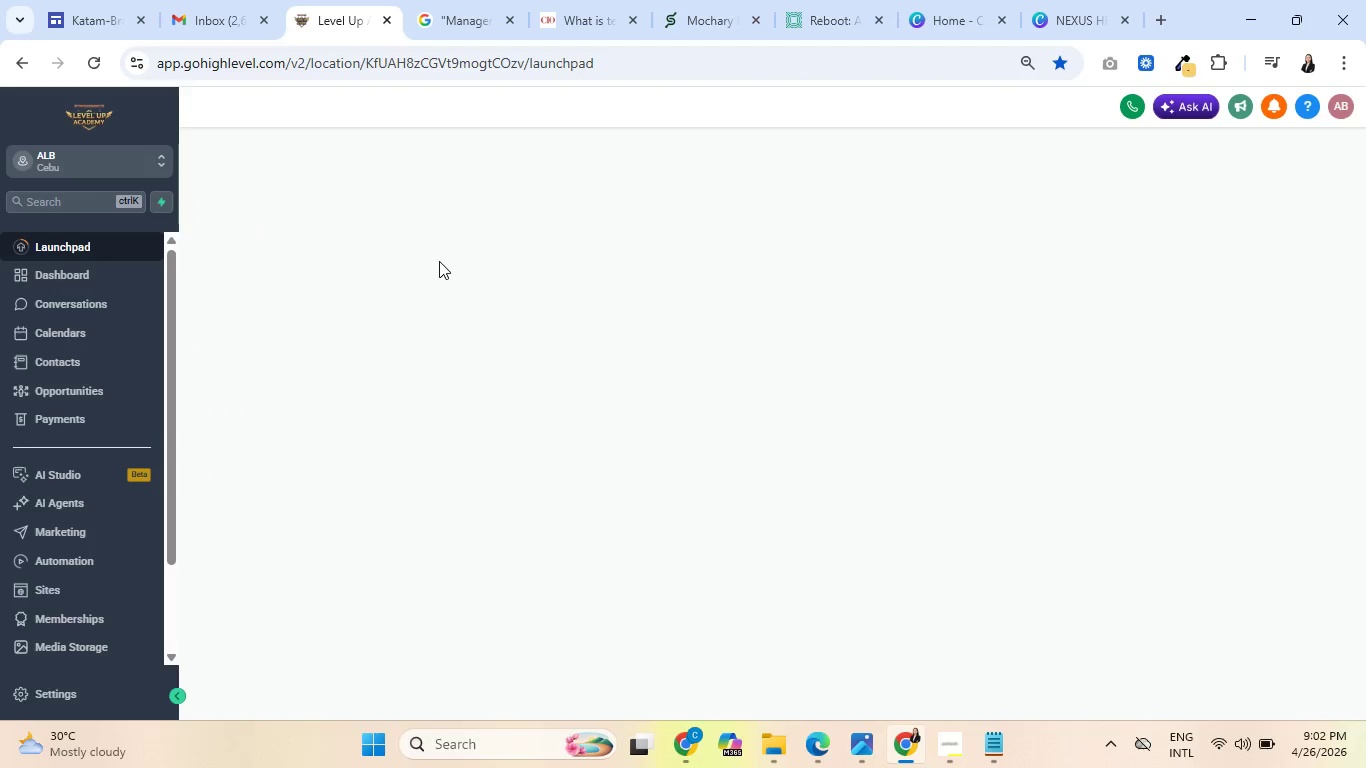 
left_click([72, 531])
 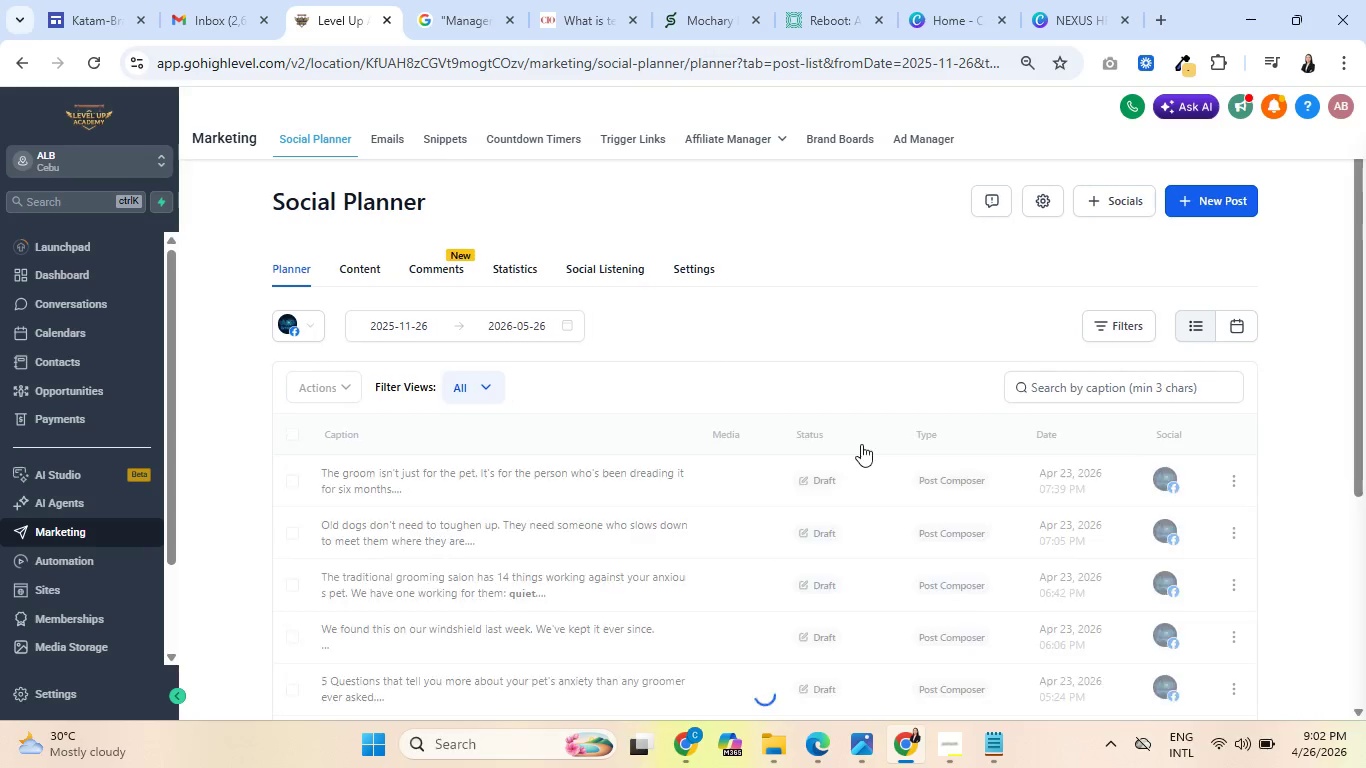 
wait(6.66)
 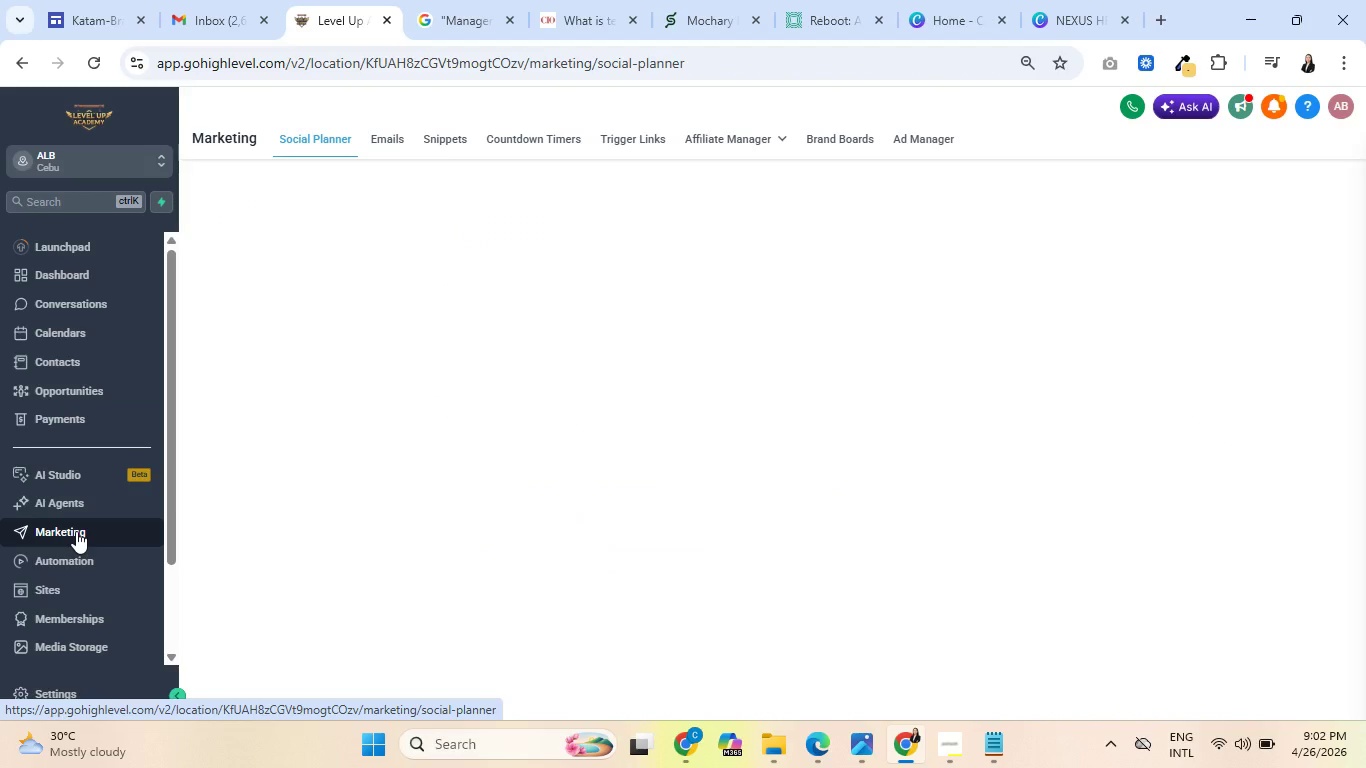 
left_click([375, 147])
 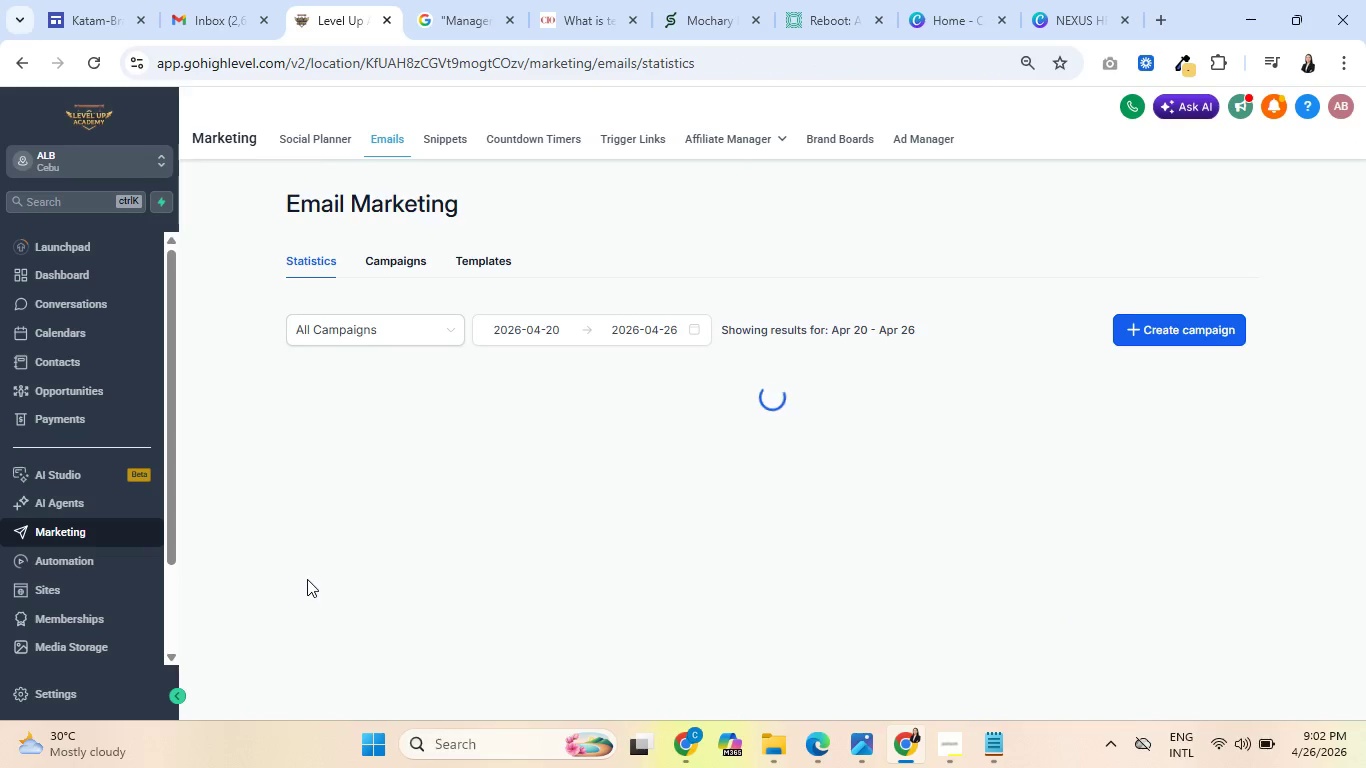 
wait(9.92)
 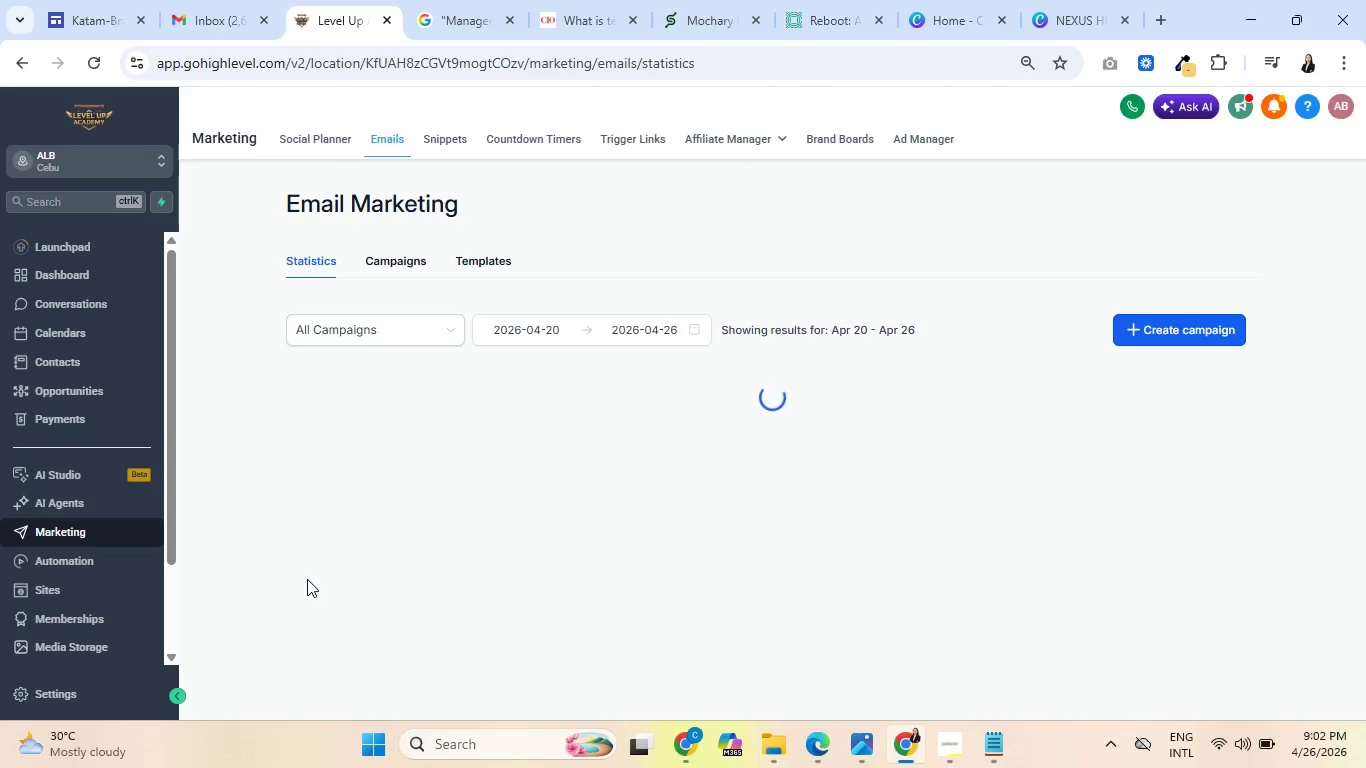 
left_click([477, 264])
 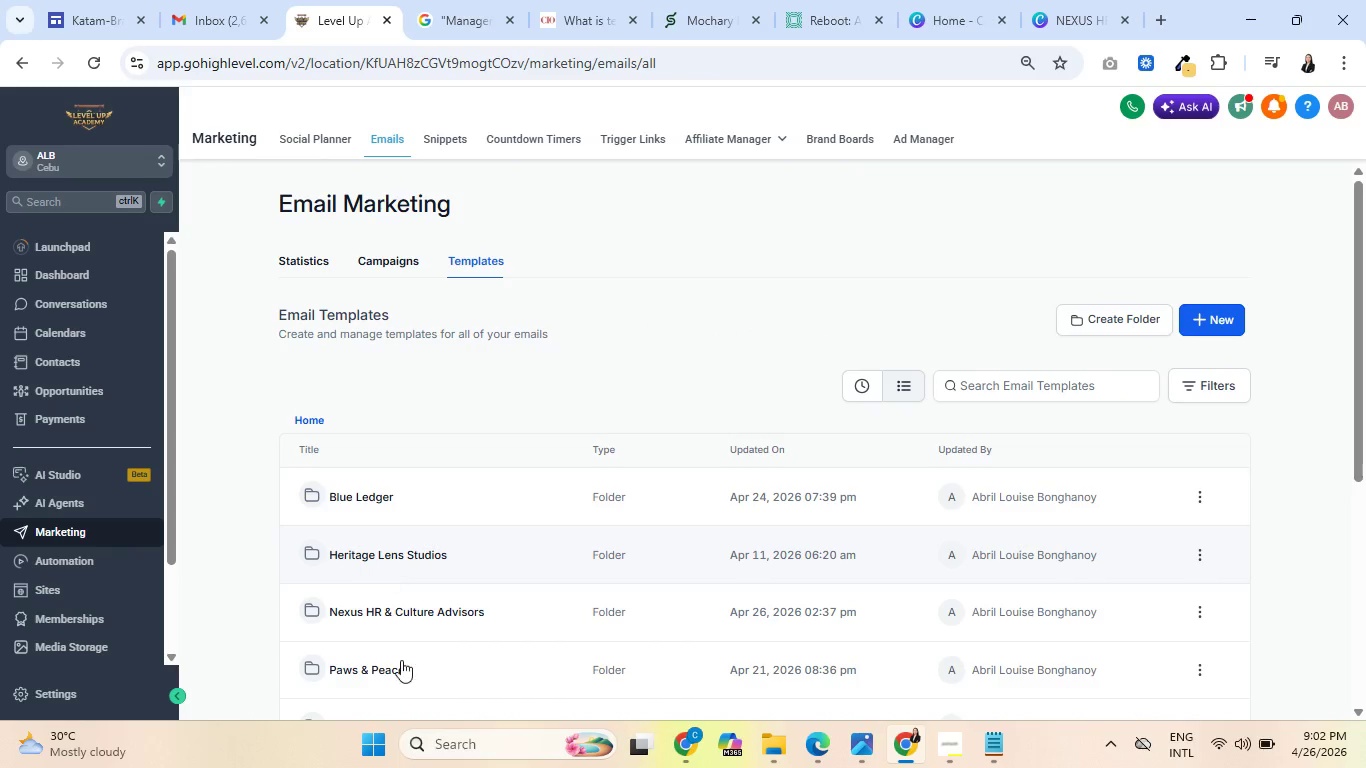 
left_click([402, 613])
 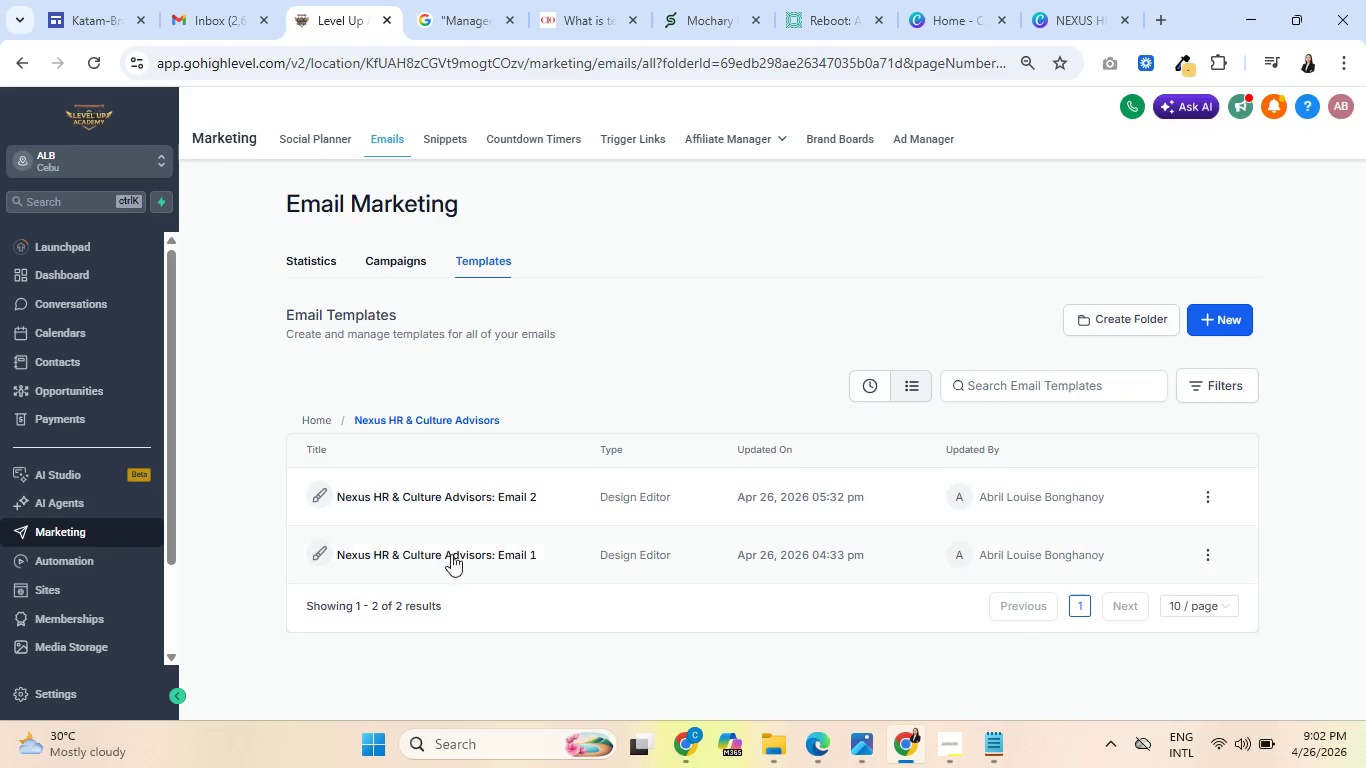 
left_click([443, 492])
 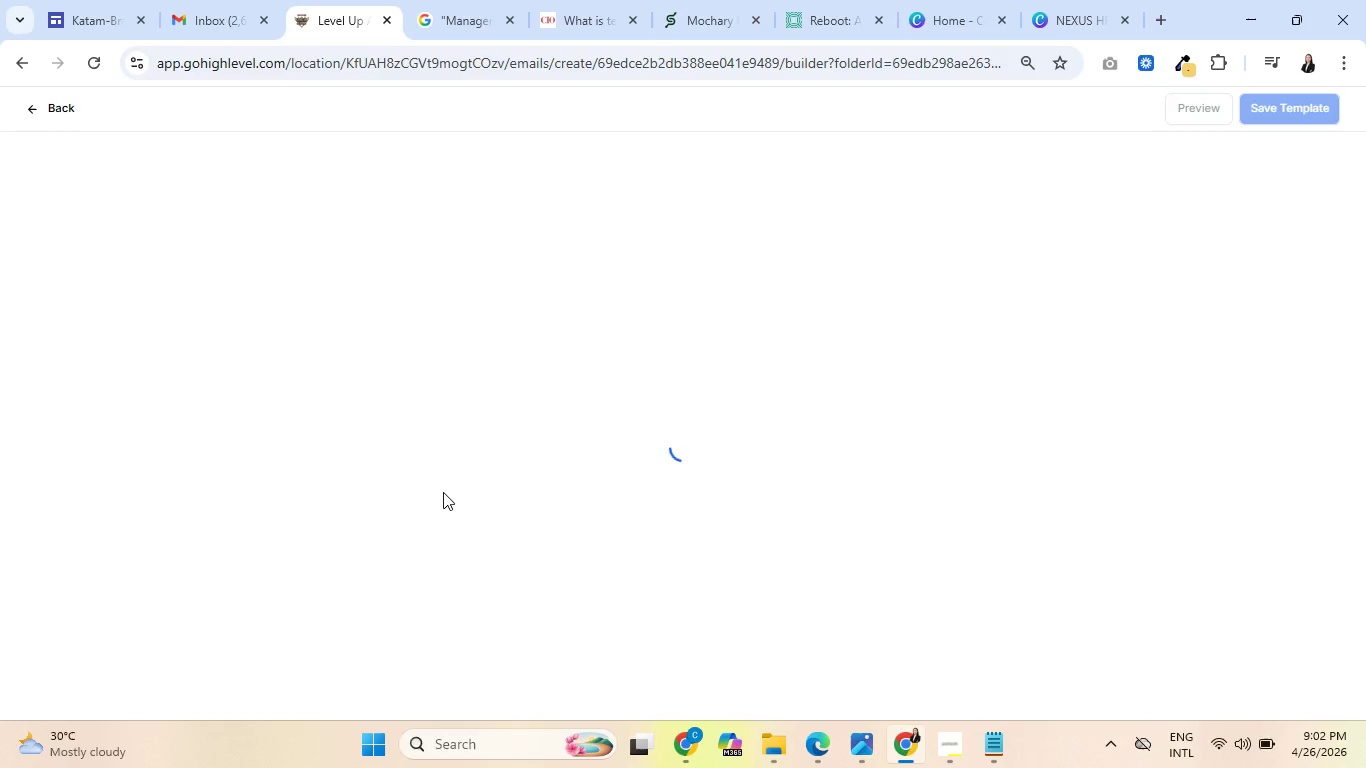 
key(Control+ControlLeft)
 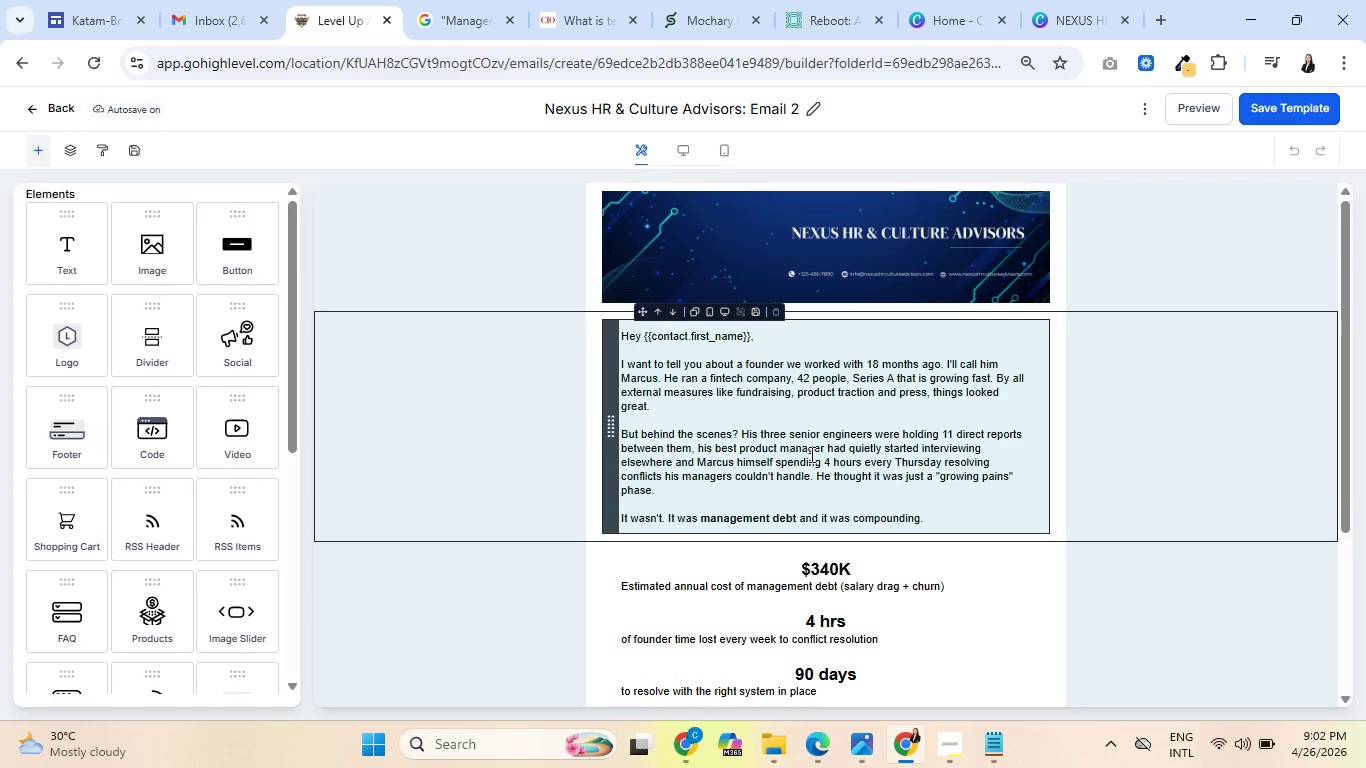 
wait(20.5)
 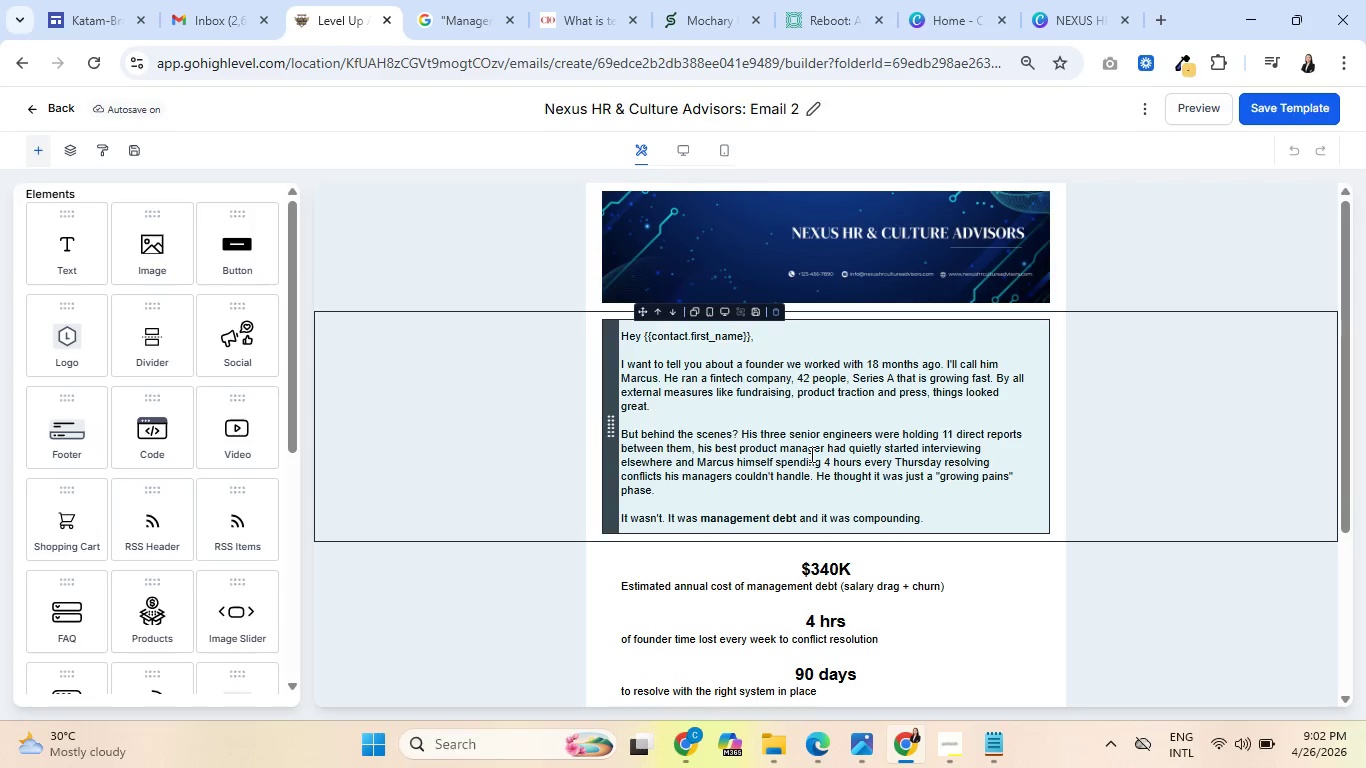 
scroll: coordinate [794, 459], scroll_direction: down, amount: 2.0
 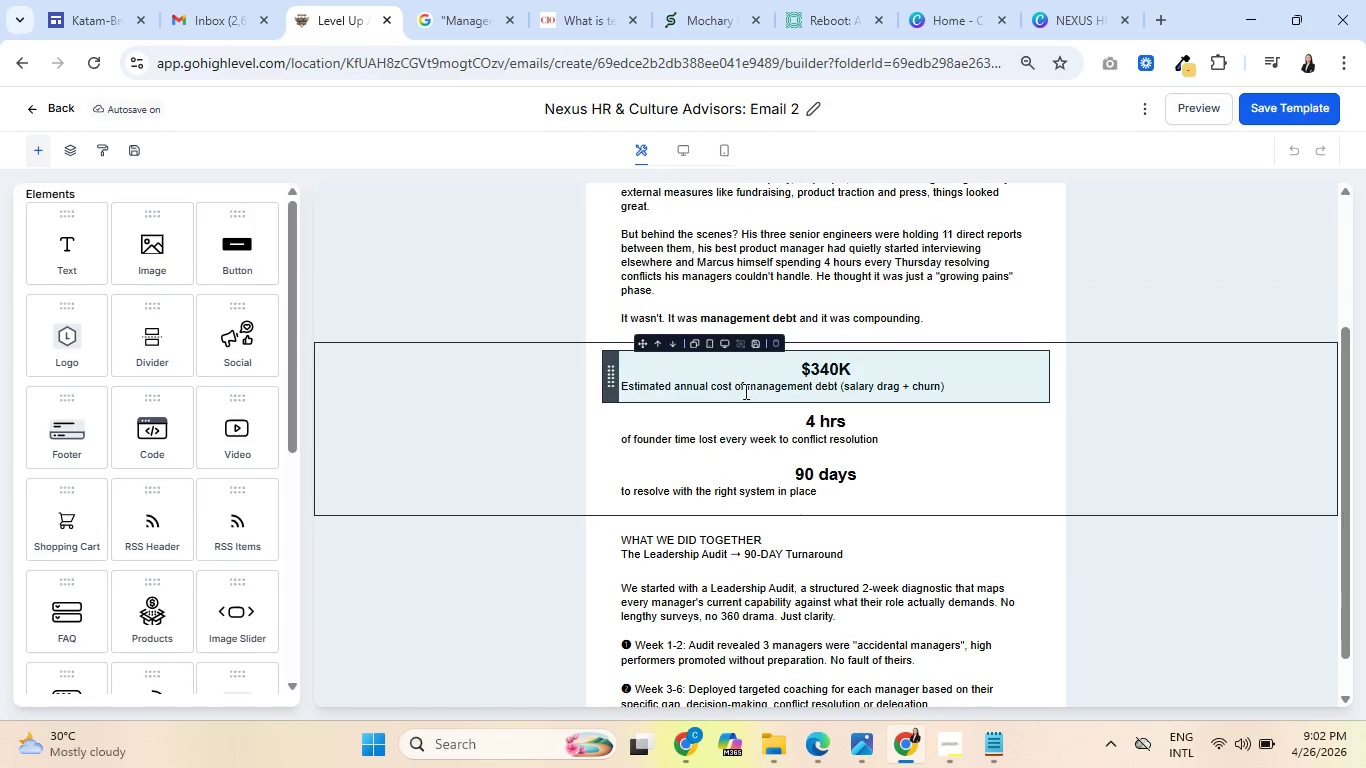 
double_click([745, 393])
 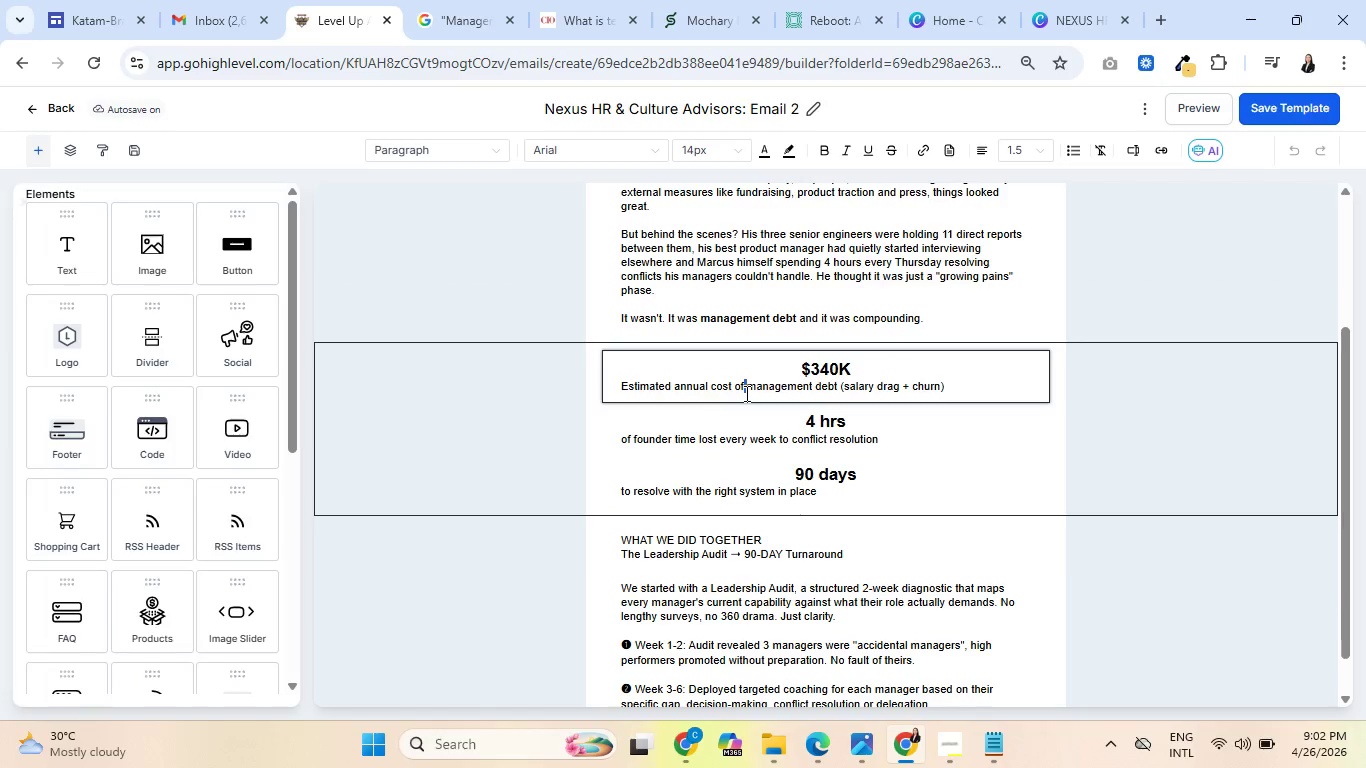 
triple_click([745, 393])
 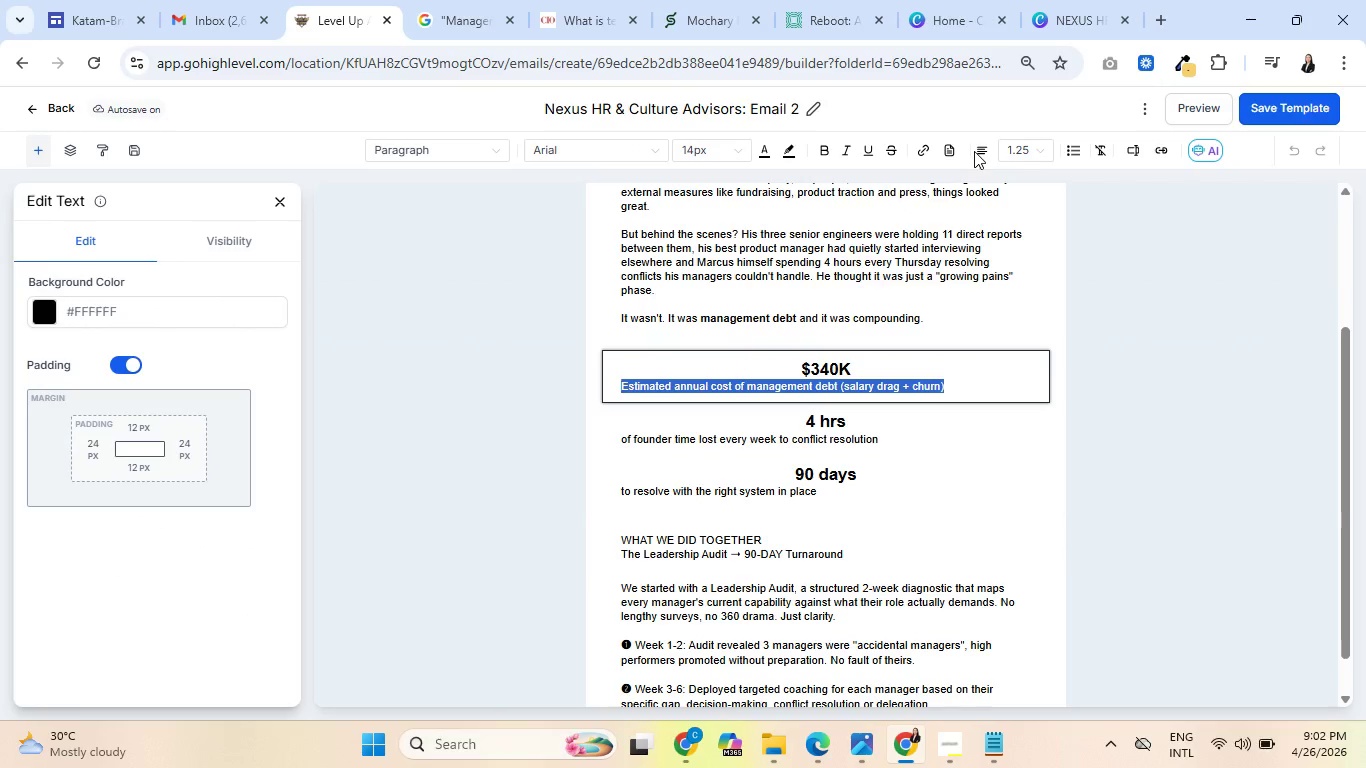 
left_click([986, 151])
 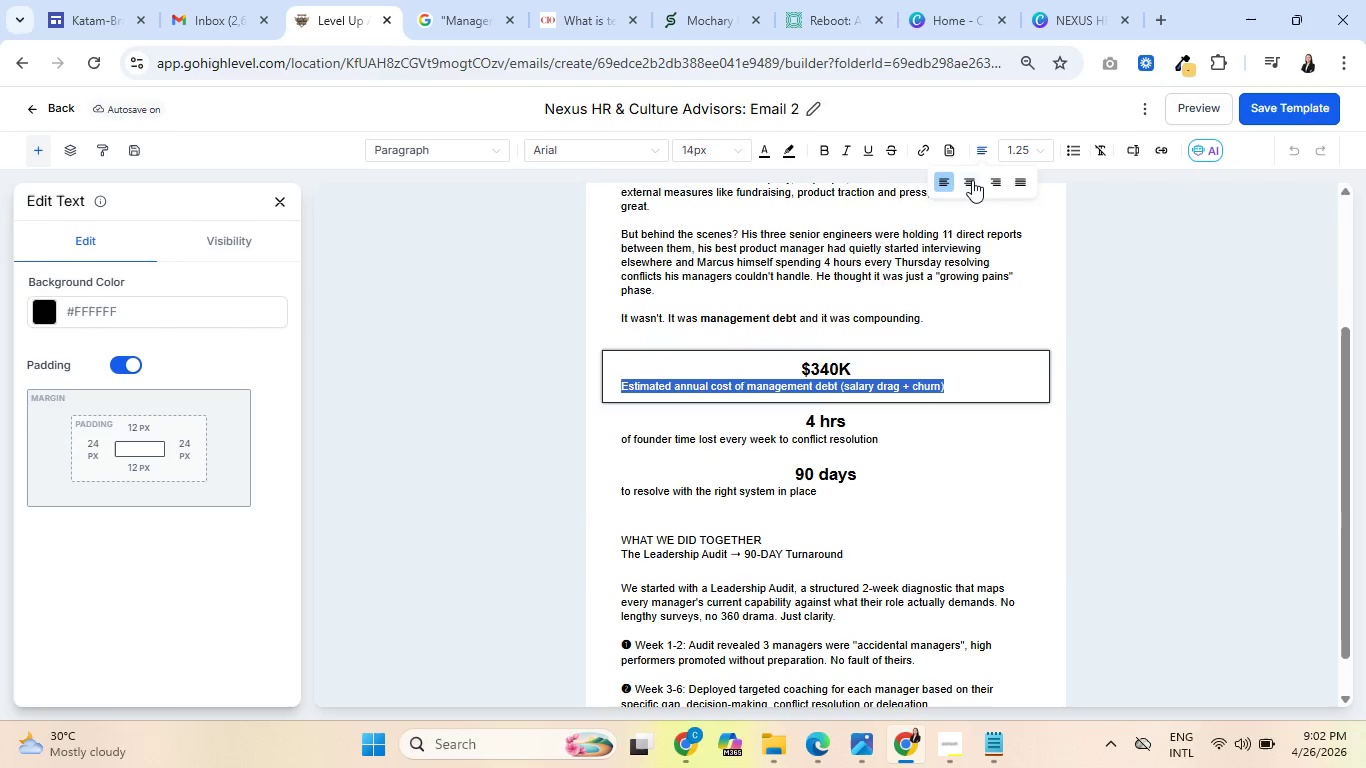 
left_click([972, 180])
 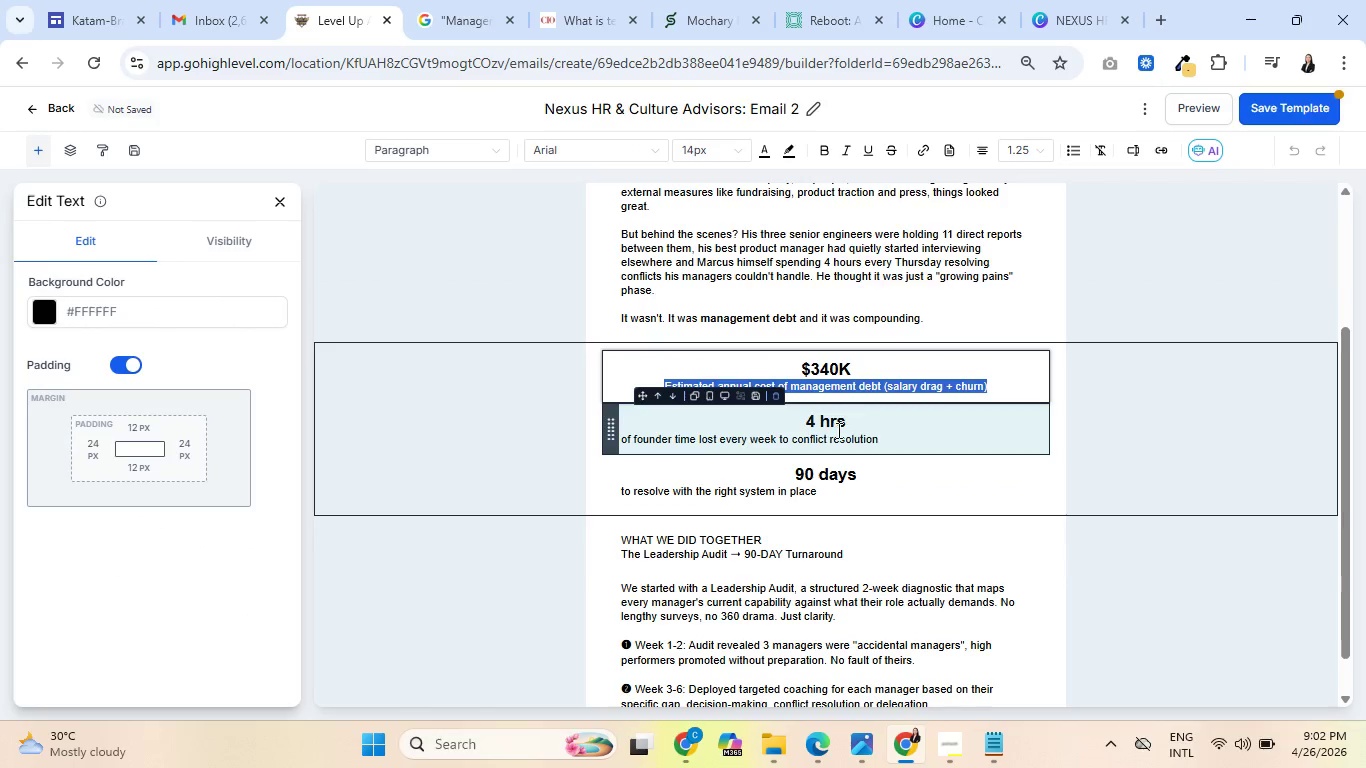 
left_click([828, 436])
 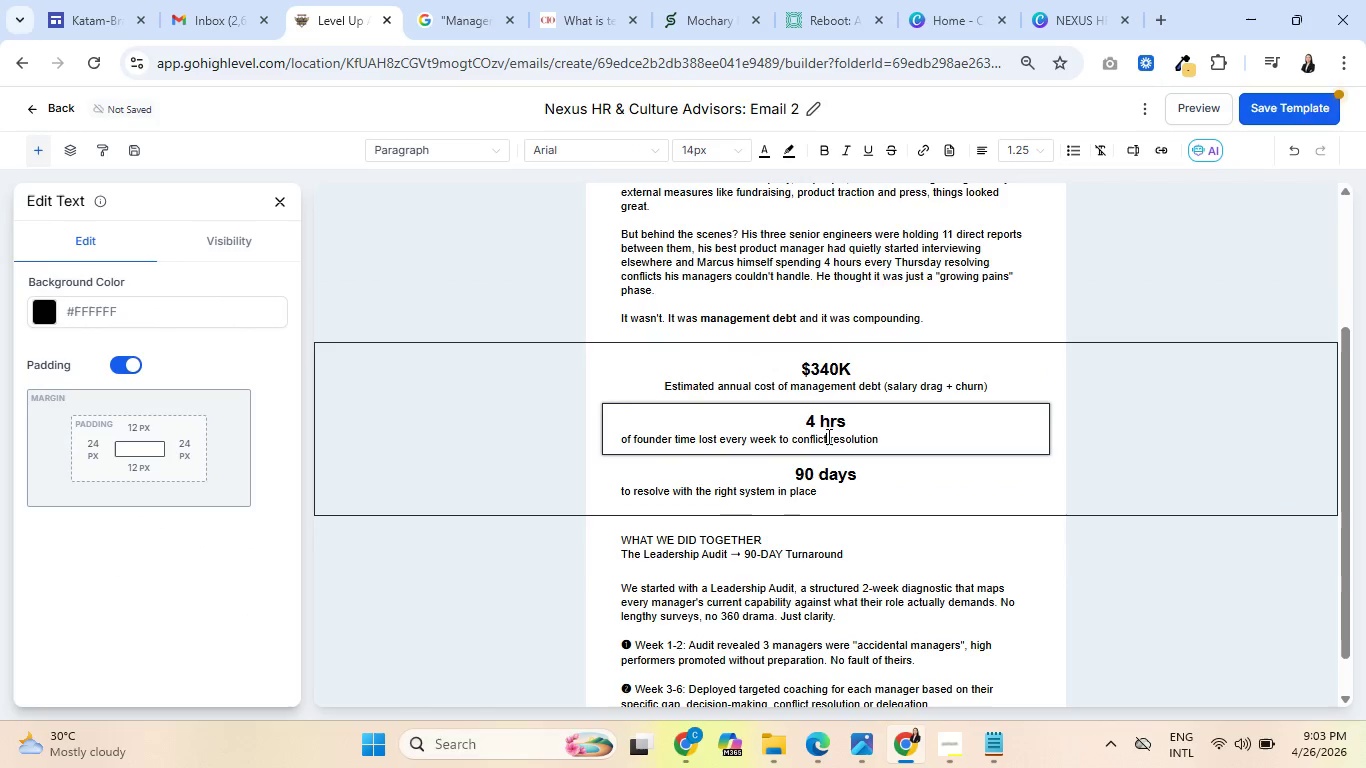 
double_click([827, 436])
 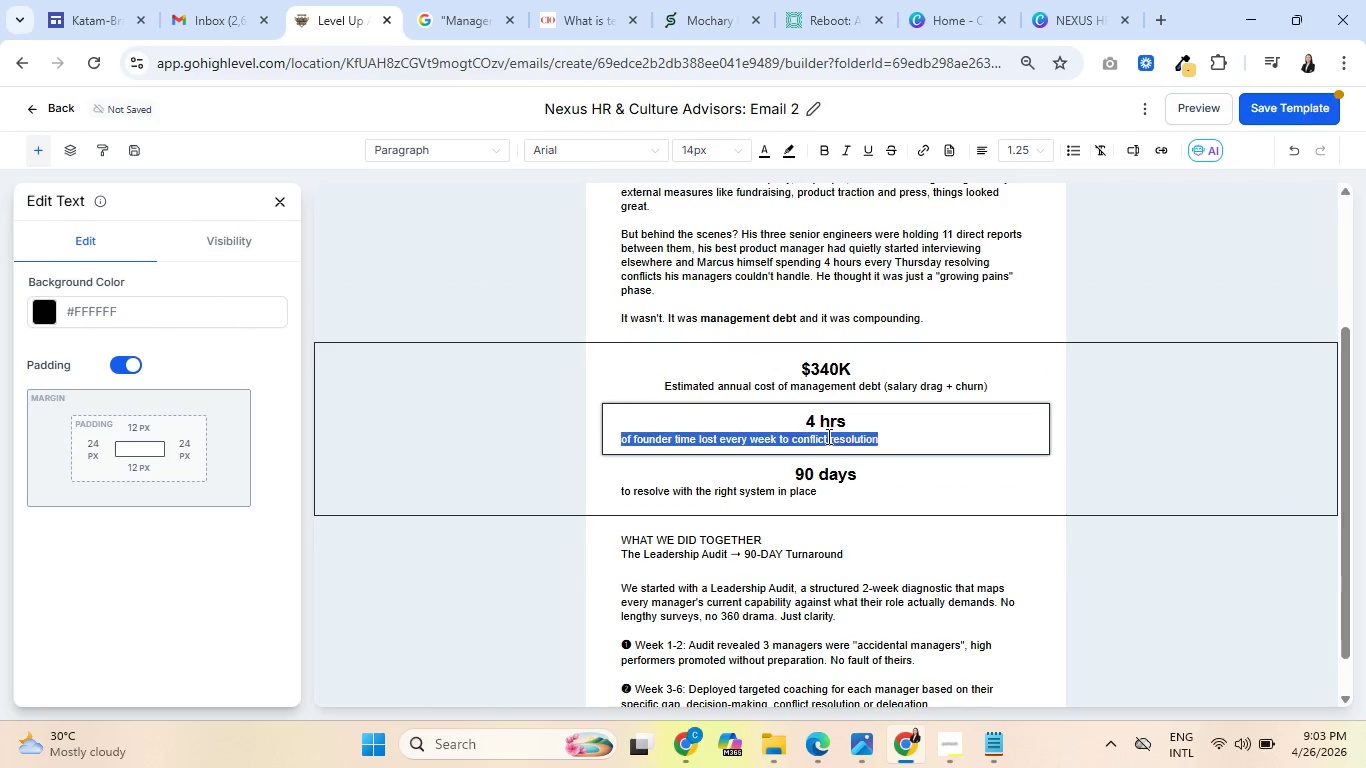 
triple_click([827, 436])
 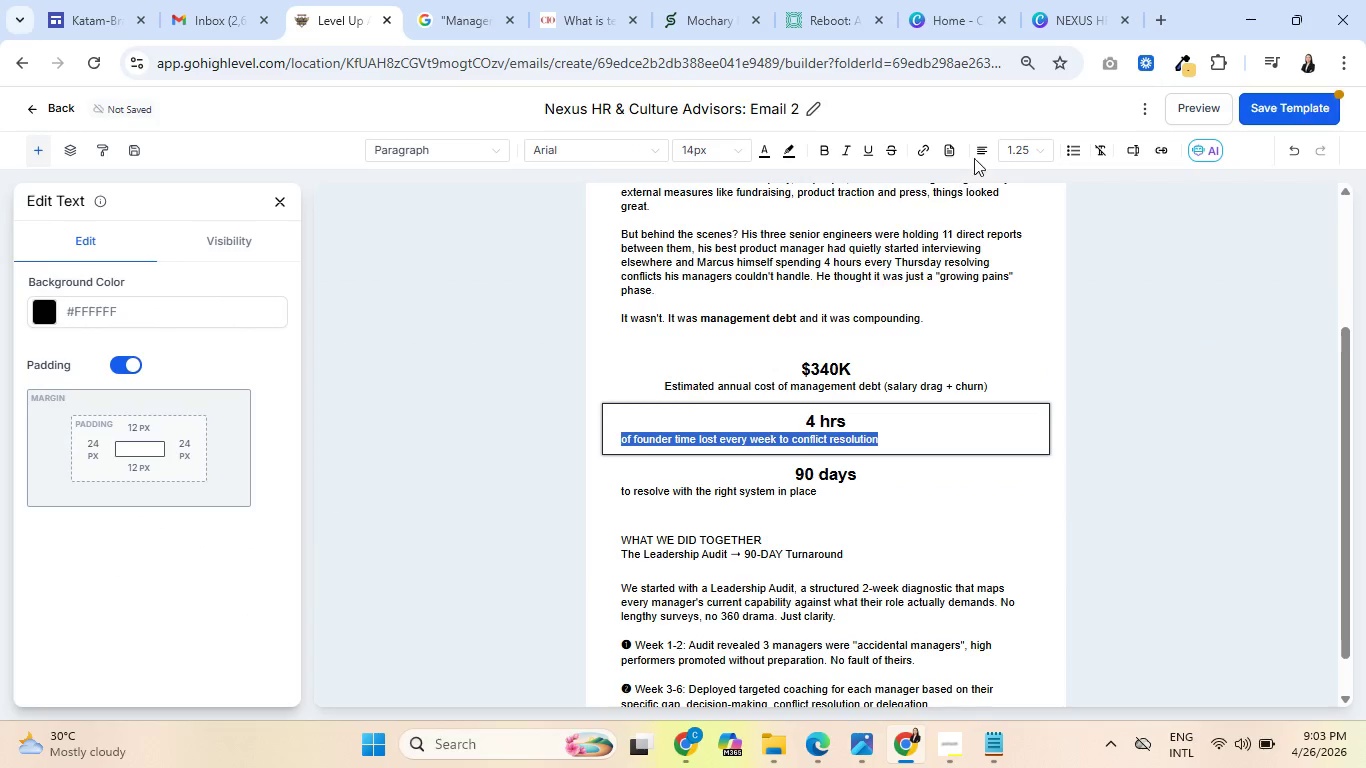 
left_click([981, 151])
 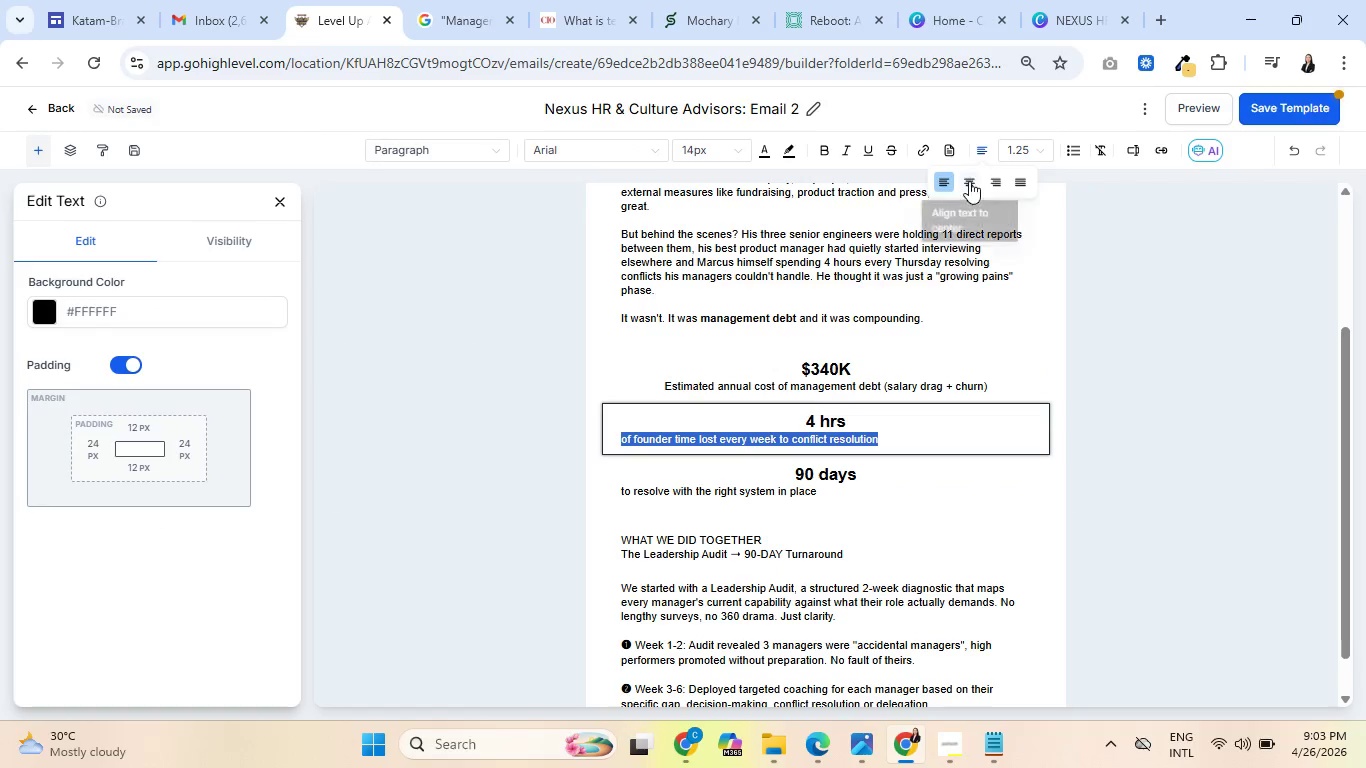 
left_click([969, 181])
 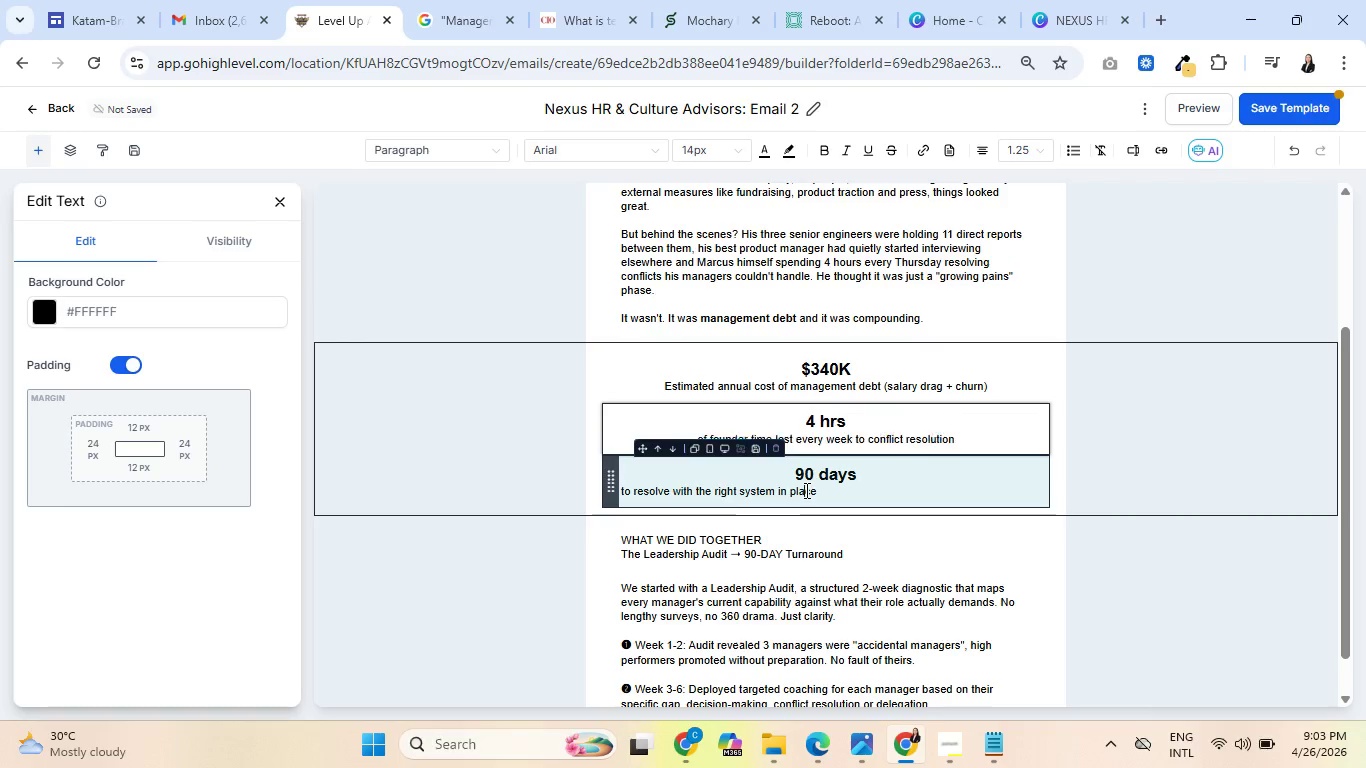 
double_click([805, 490])
 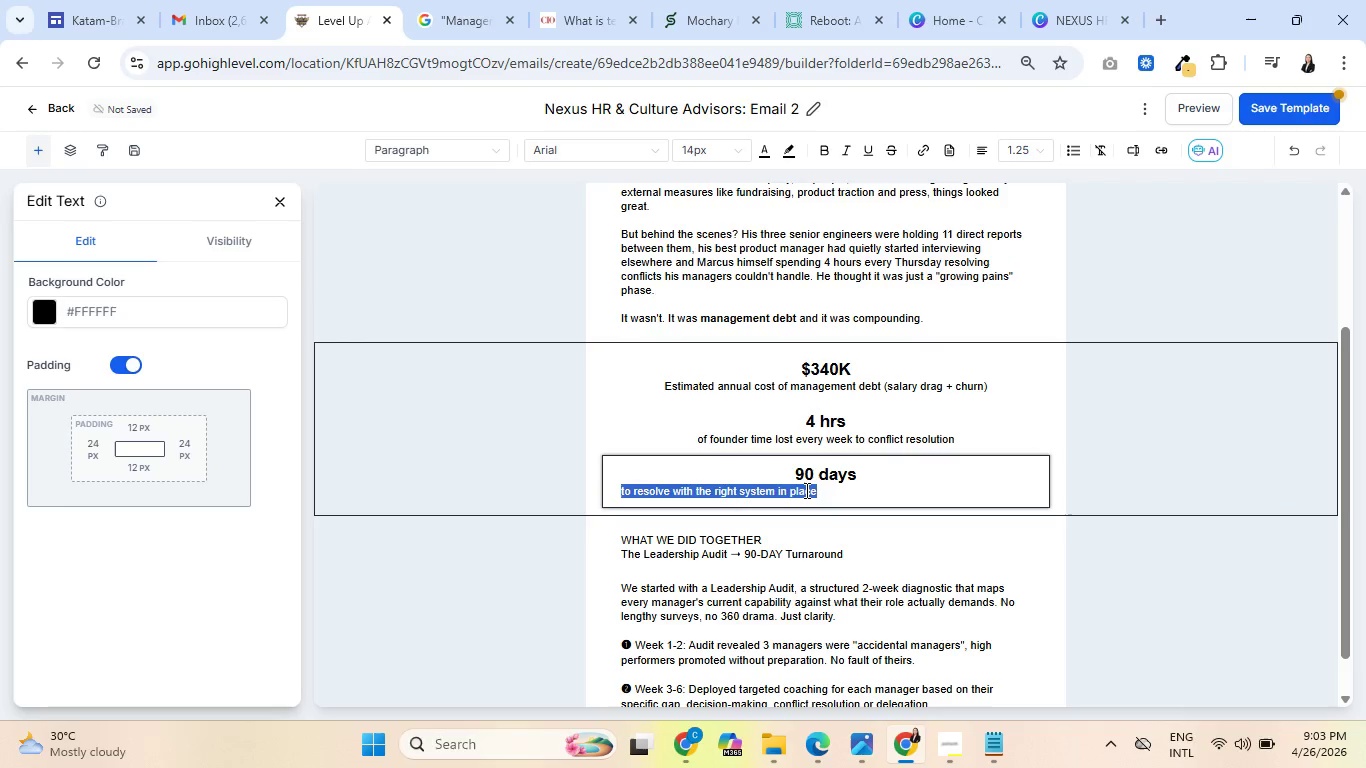 
triple_click([805, 490])
 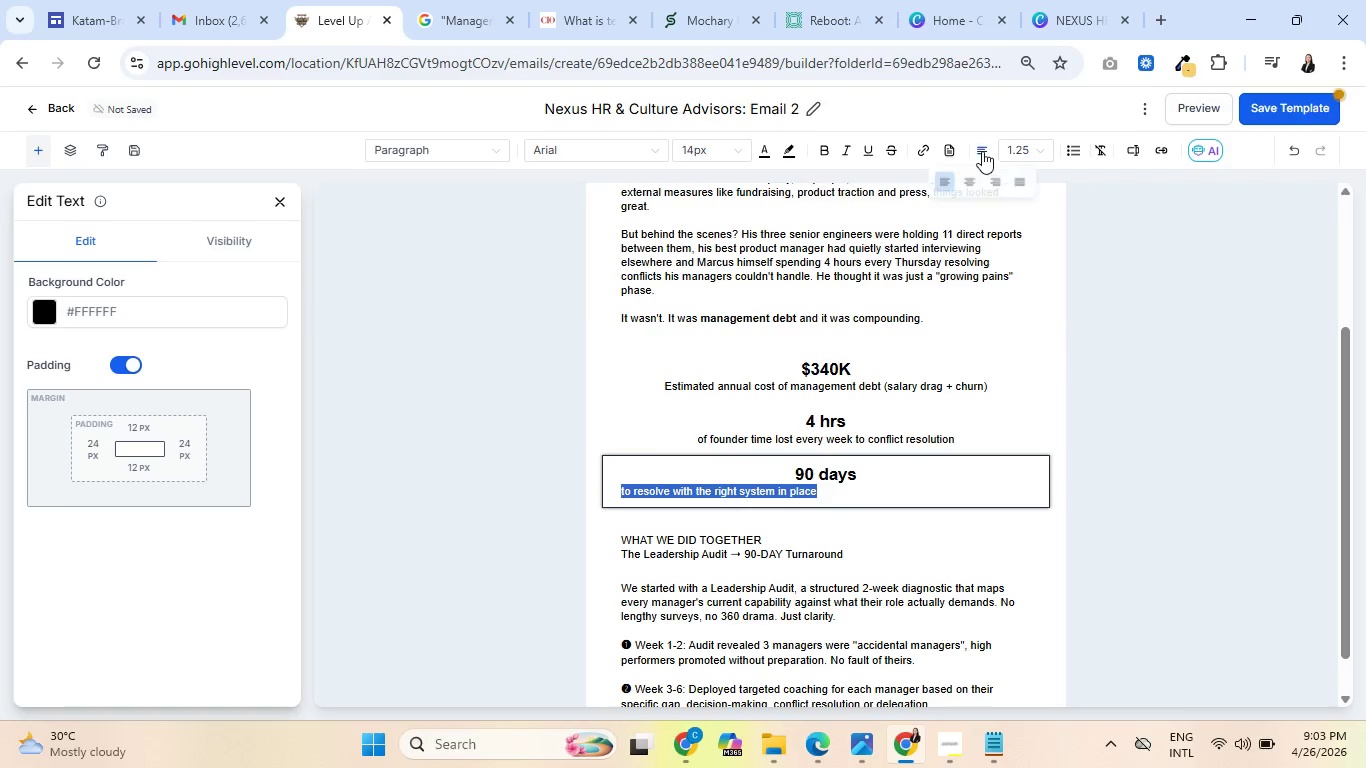 
left_click([982, 149])
 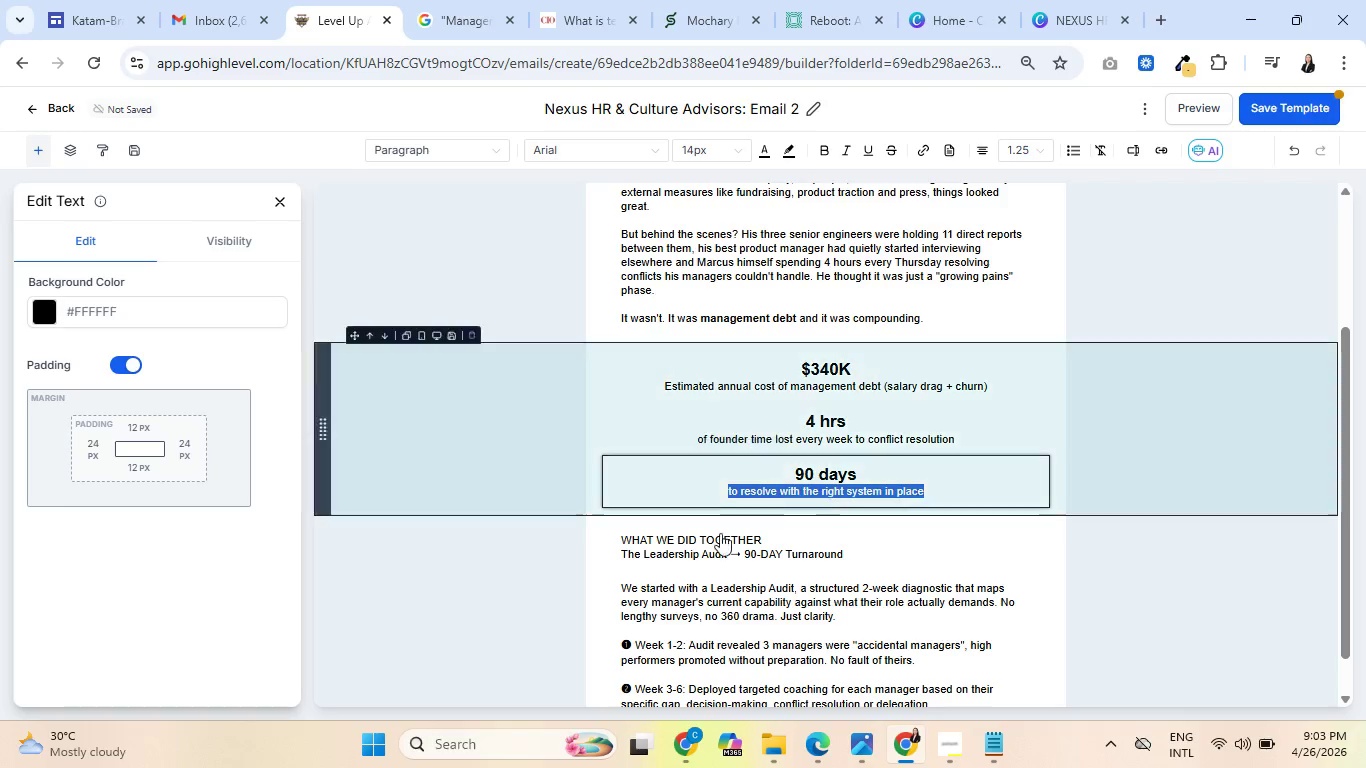 
left_click([758, 553])
 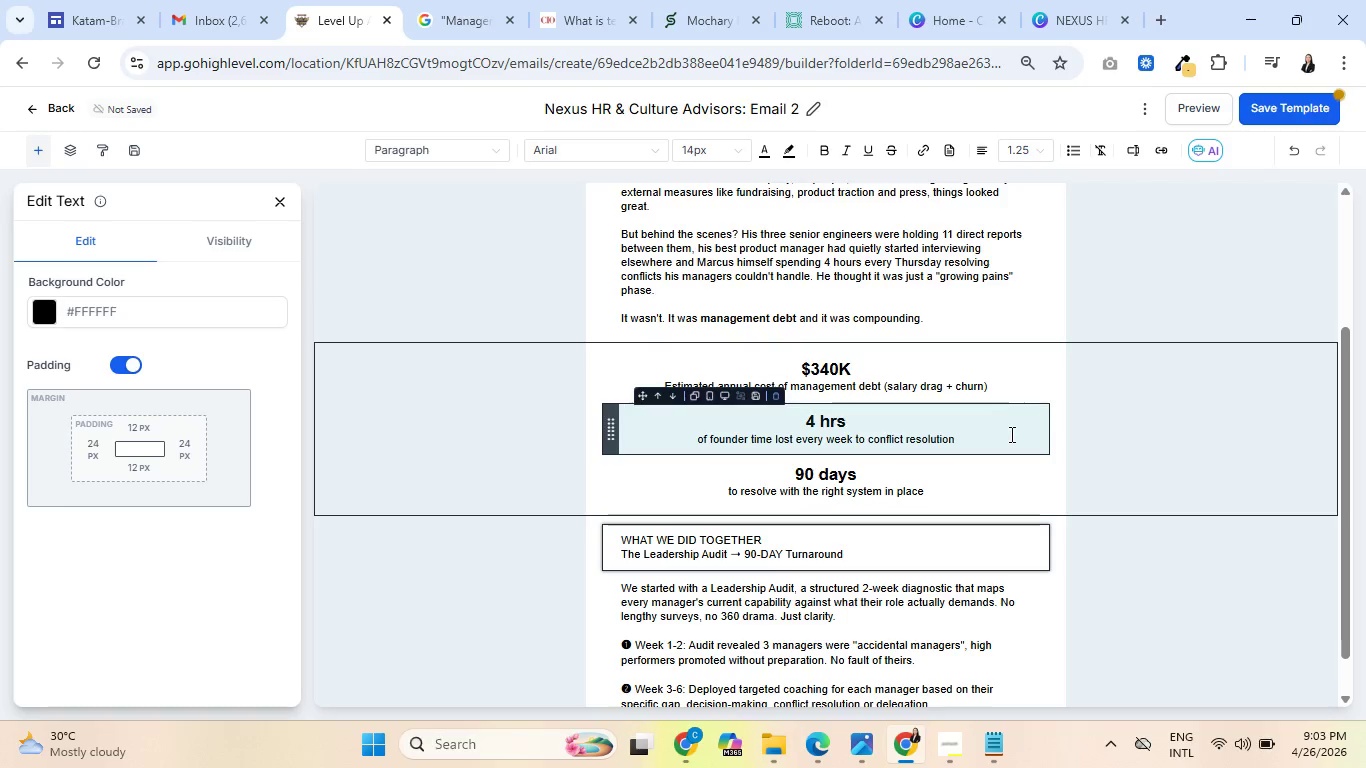 
scroll: coordinate [1001, 442], scroll_direction: down, amount: 2.0
 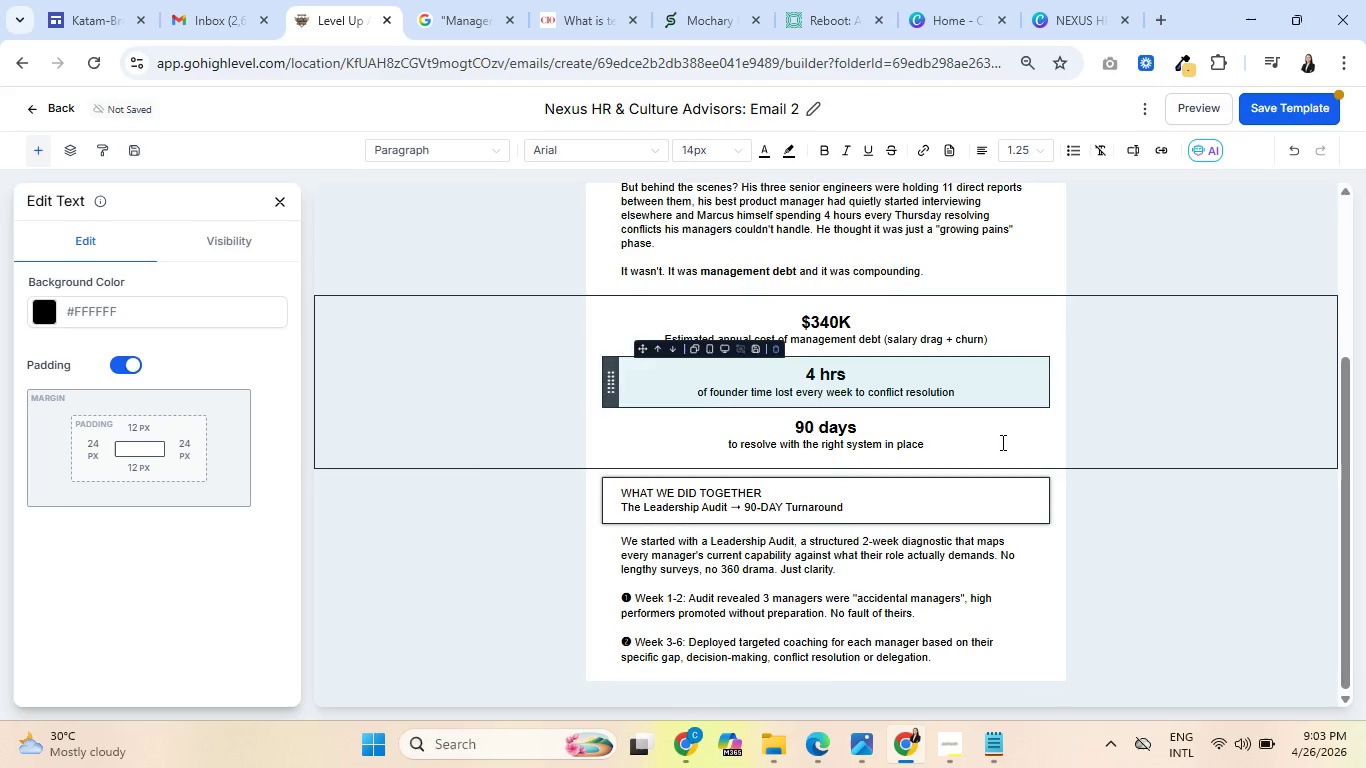 
left_click([961, 657])
 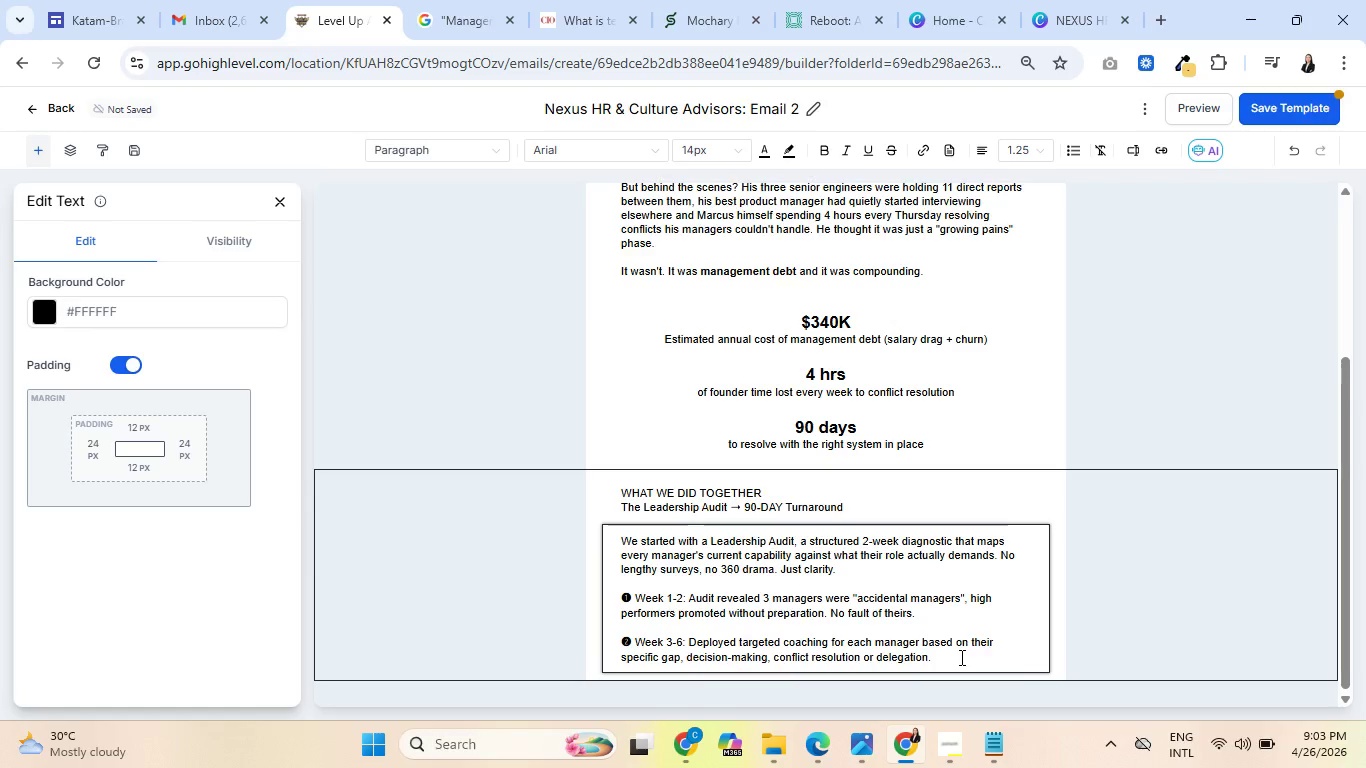 
key(Enter)
 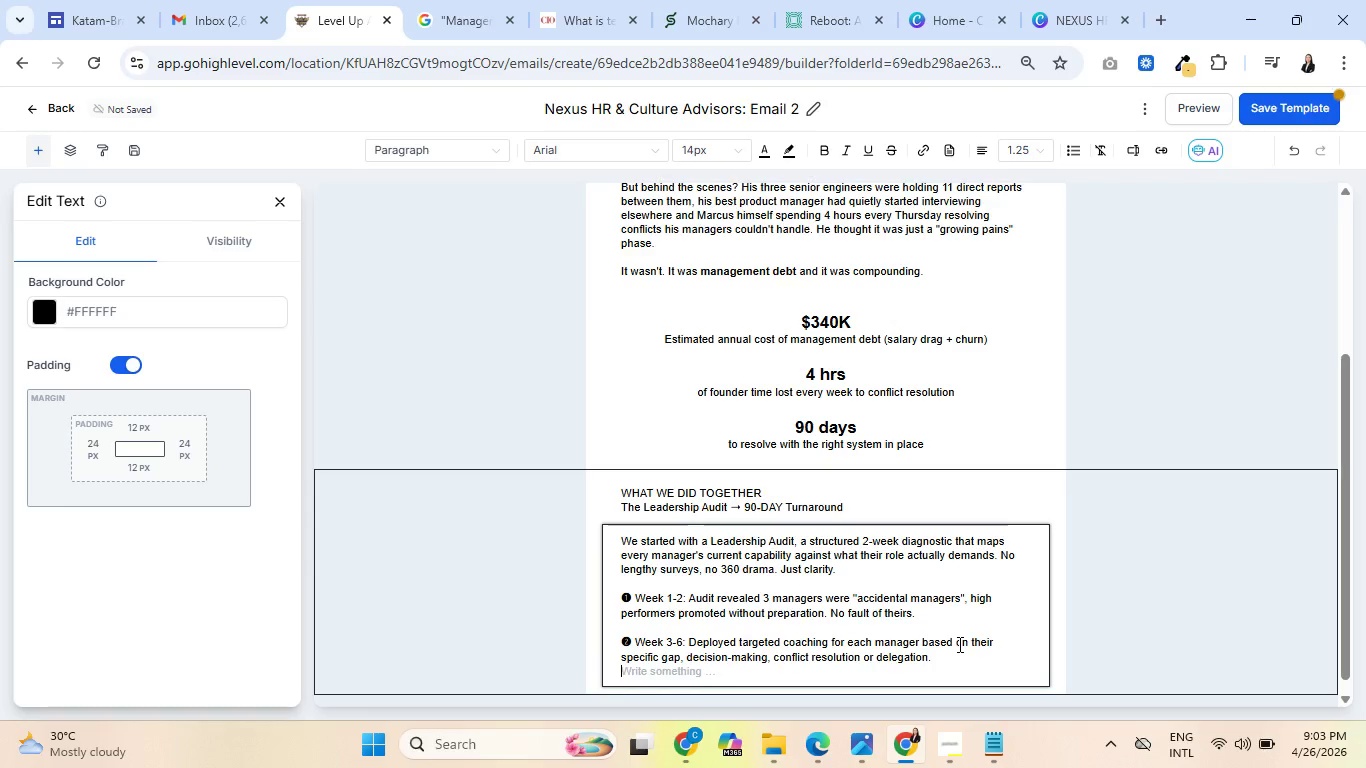 
key(Enter)
 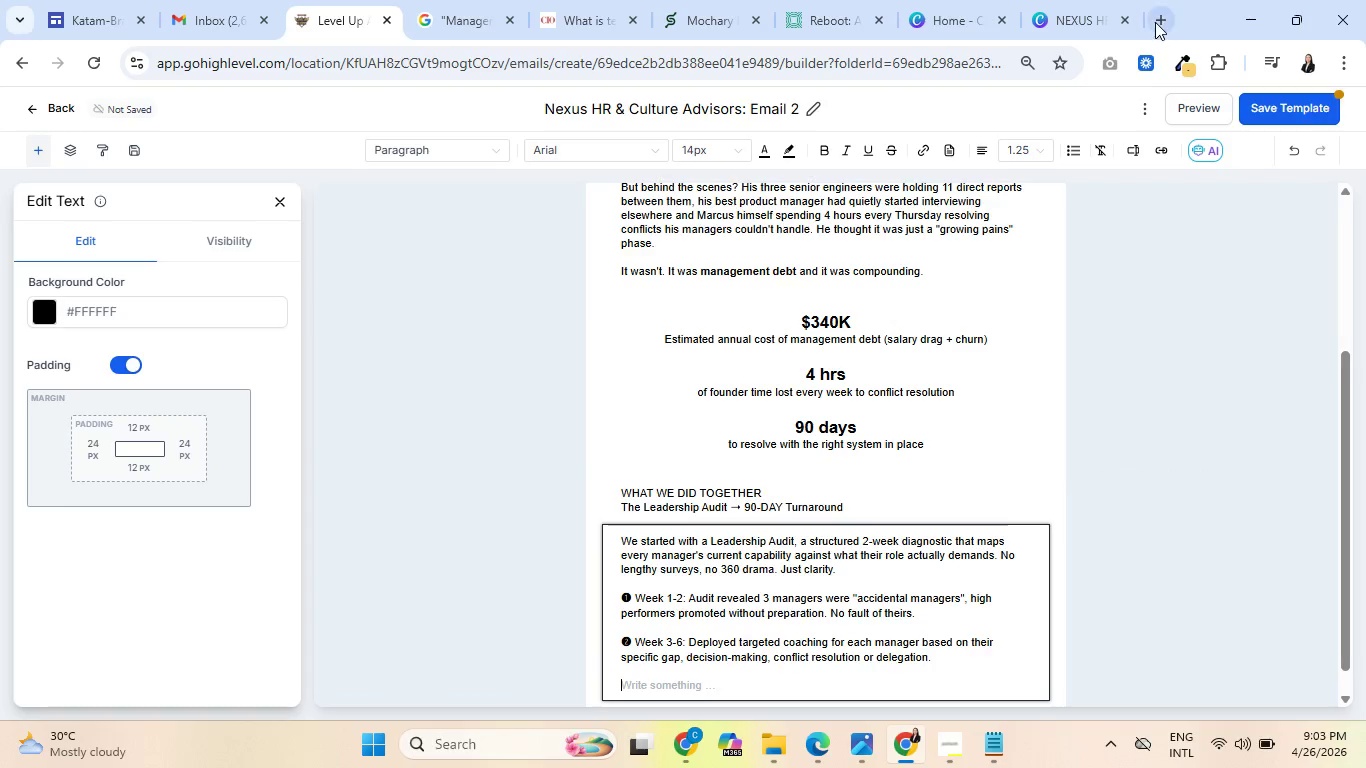 
left_click([1165, 19])
 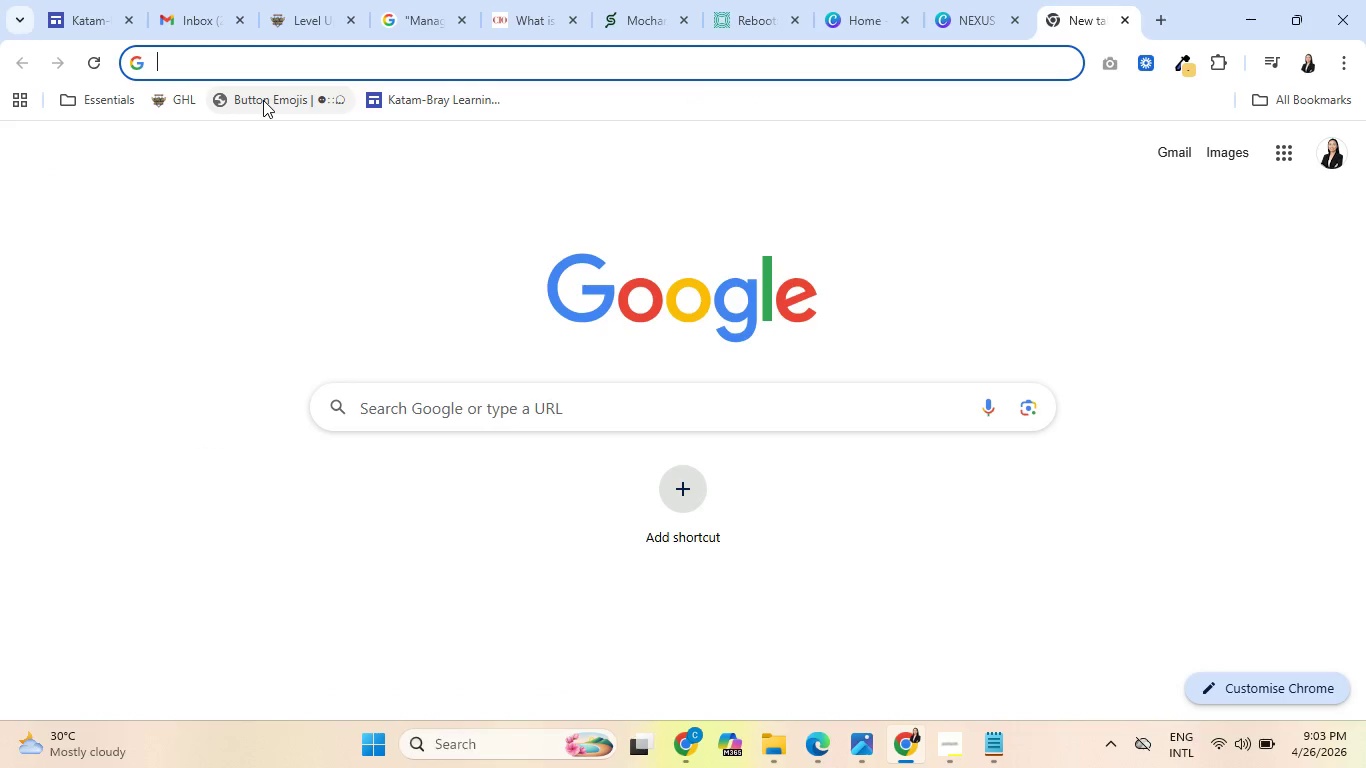 
left_click([263, 100])
 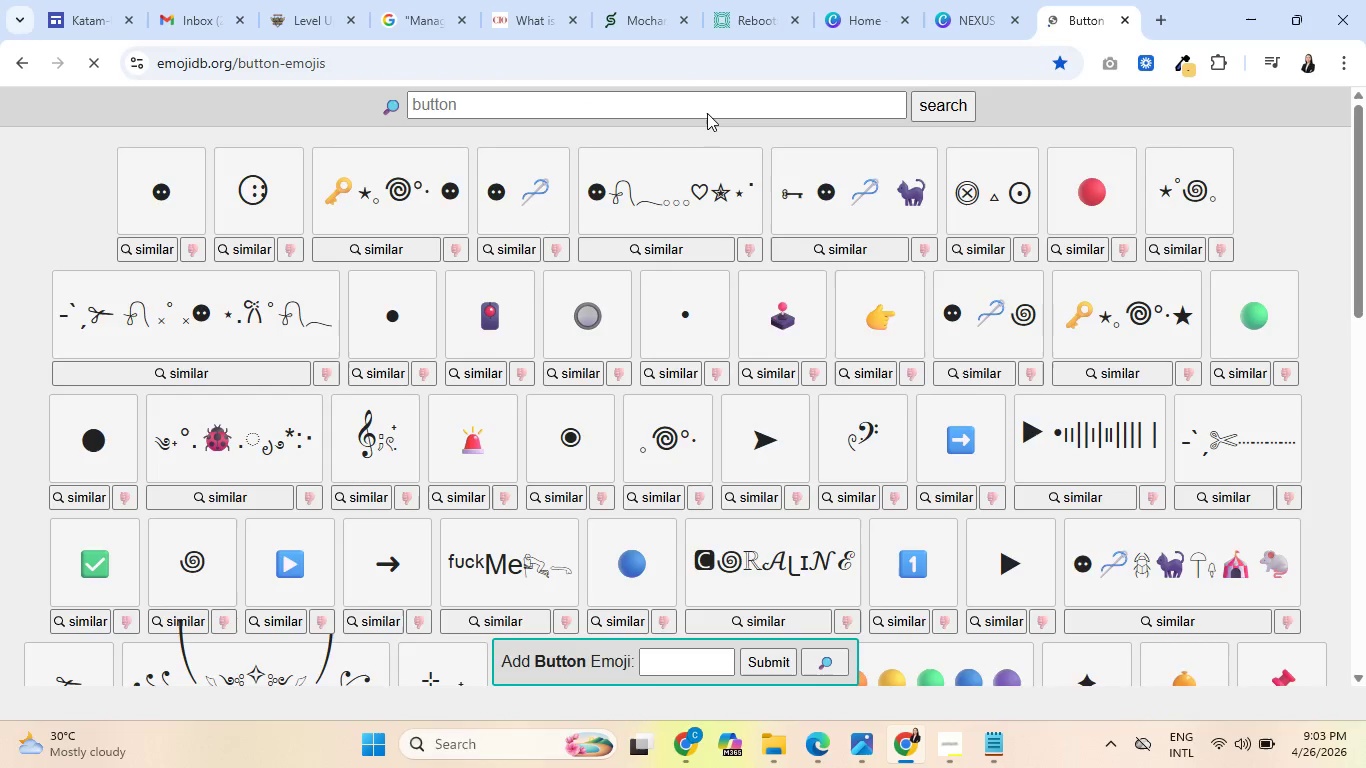 
left_click([710, 103])
 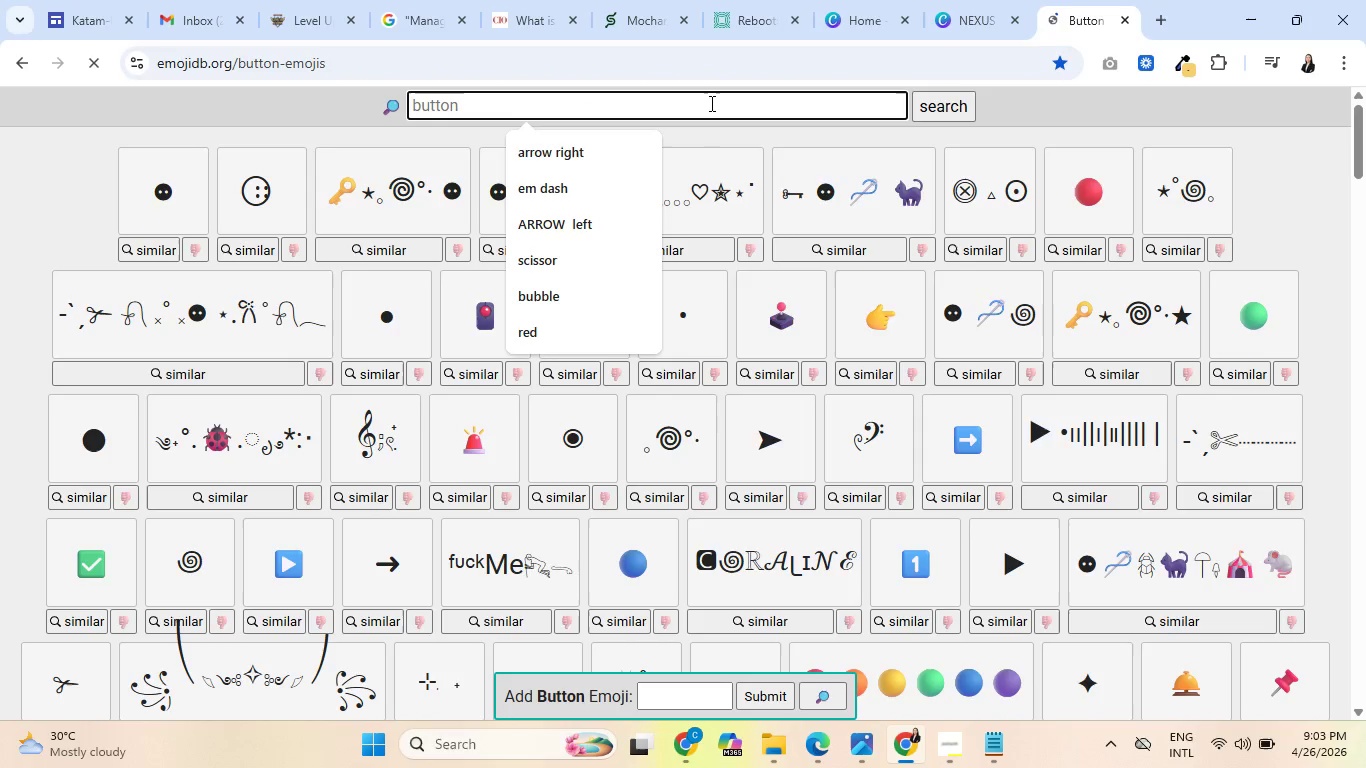 
key(3)
 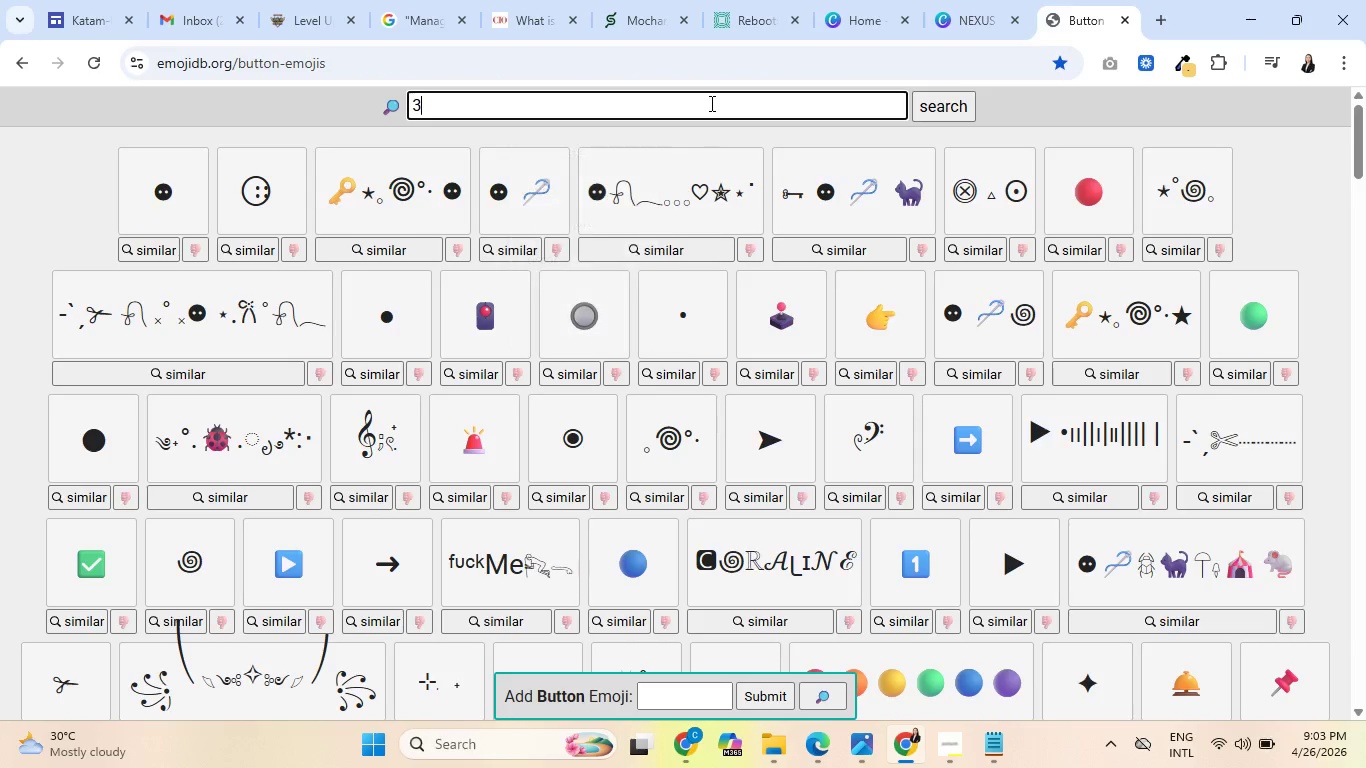 
key(Enter)
 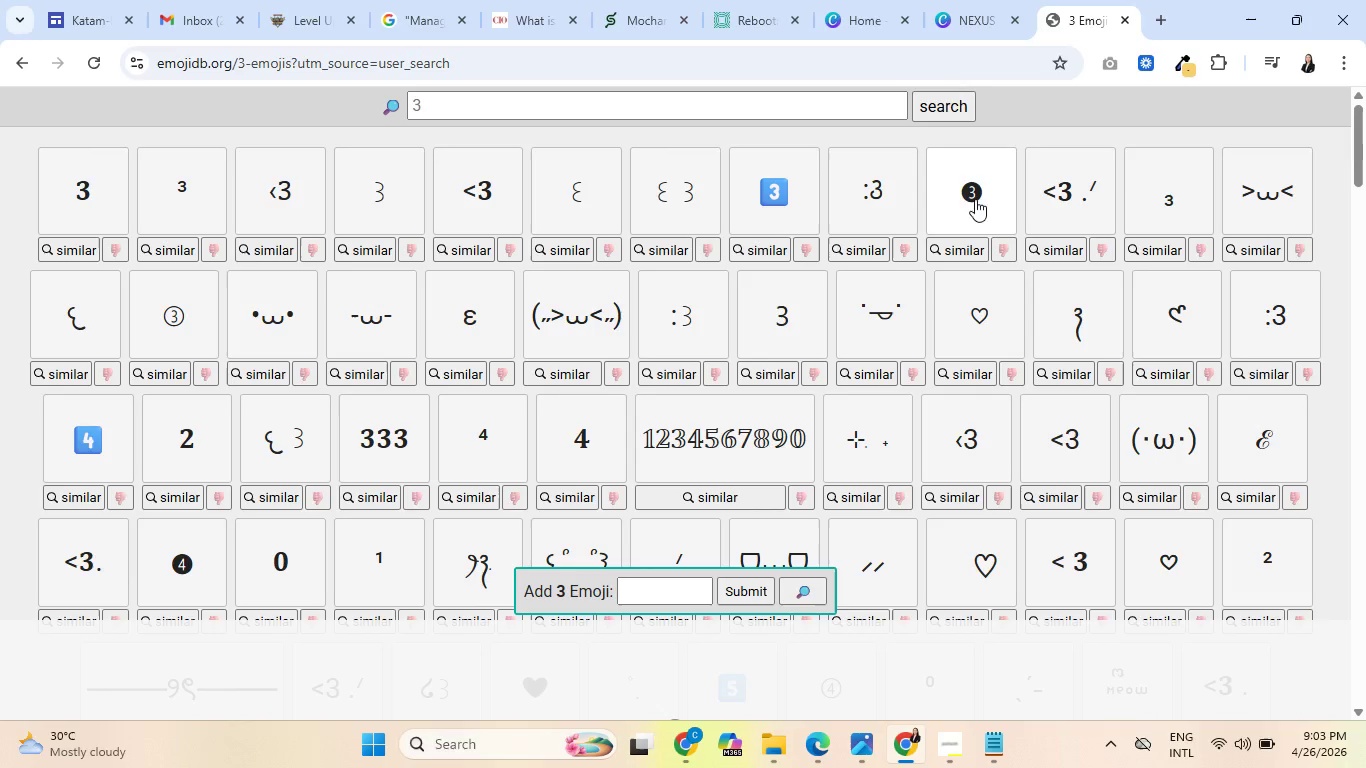 
left_click([972, 199])
 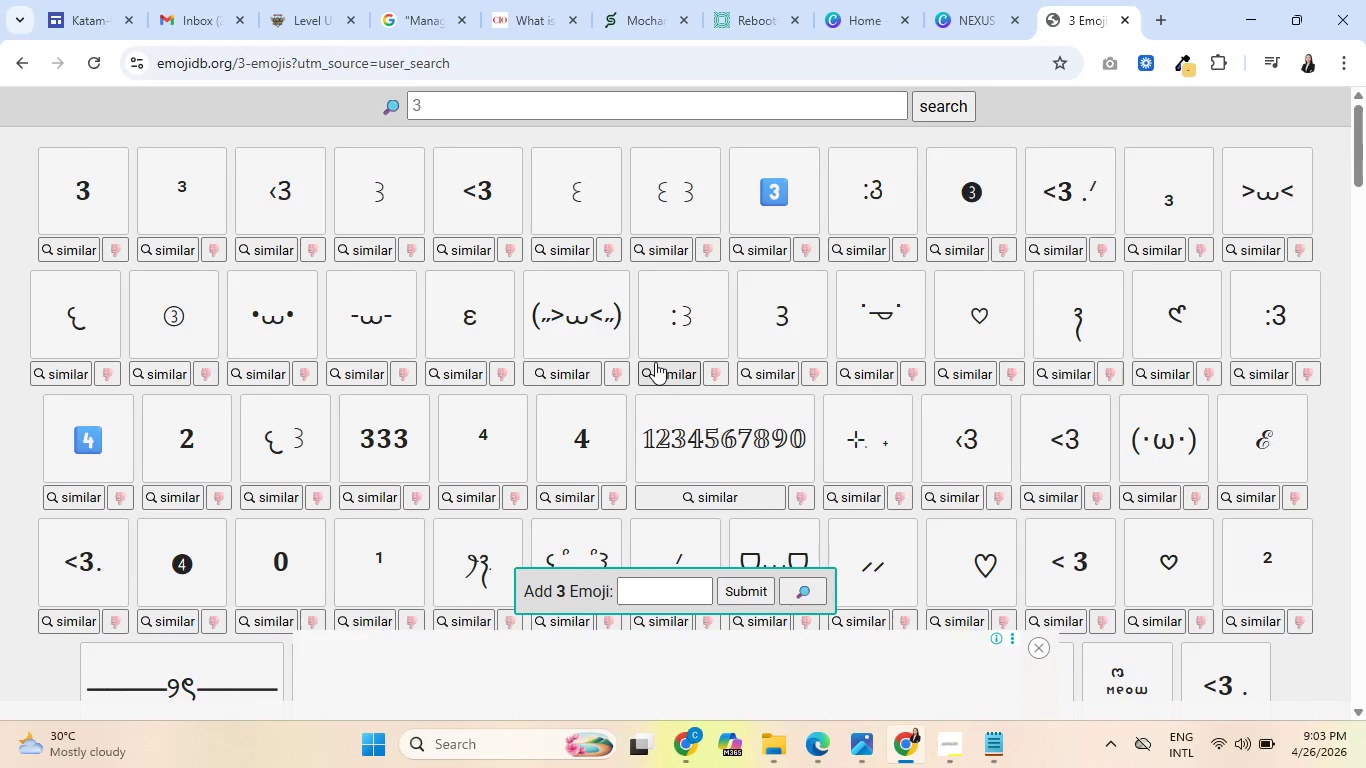 
scroll: coordinate [711, 332], scroll_direction: down, amount: 14.0
 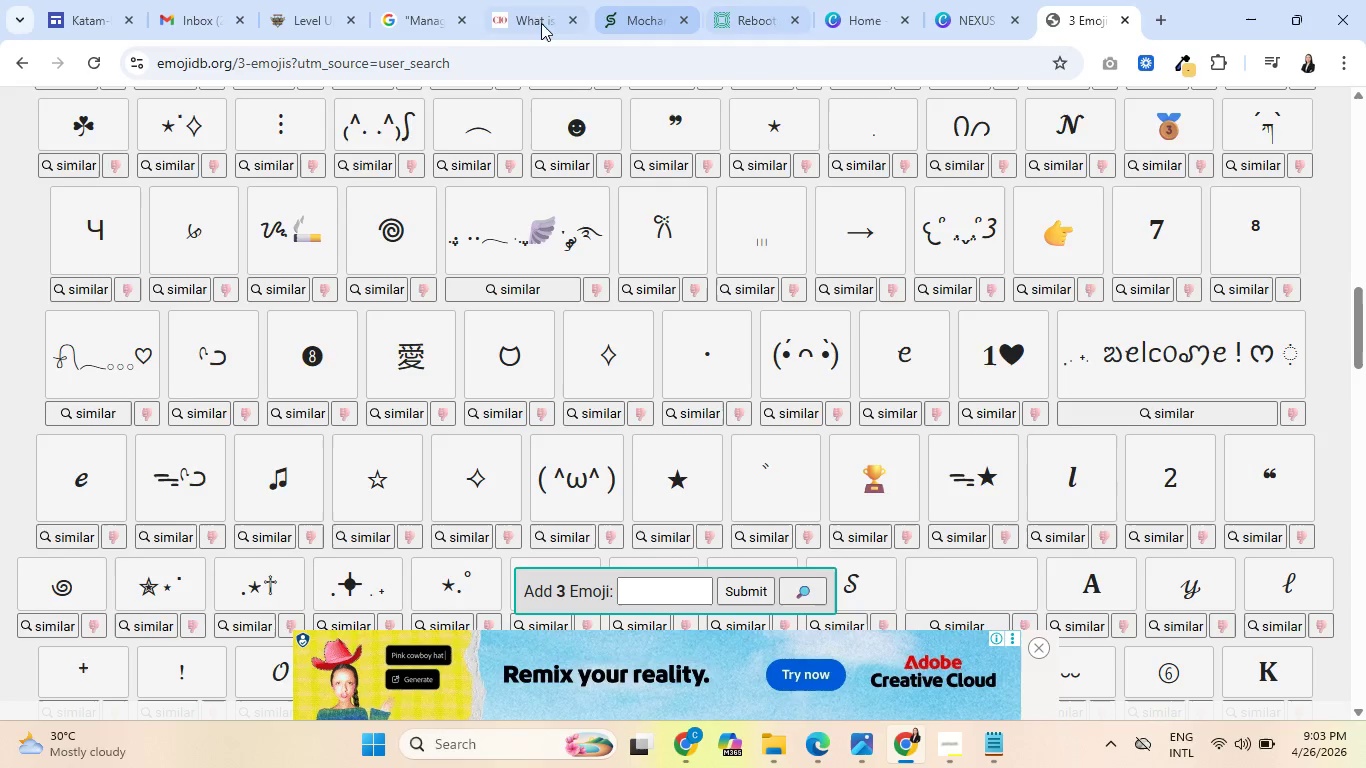 
left_click([315, 0])
 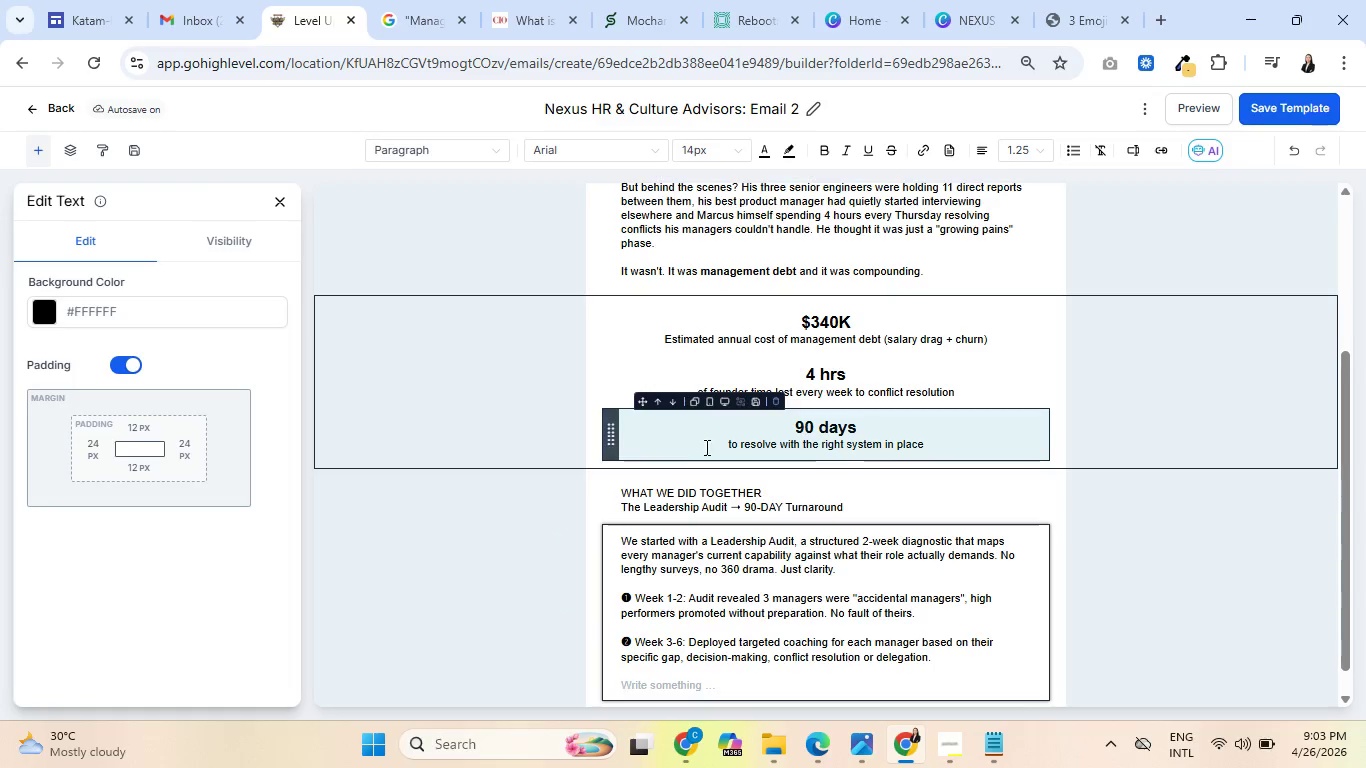 
key(Control+V)
 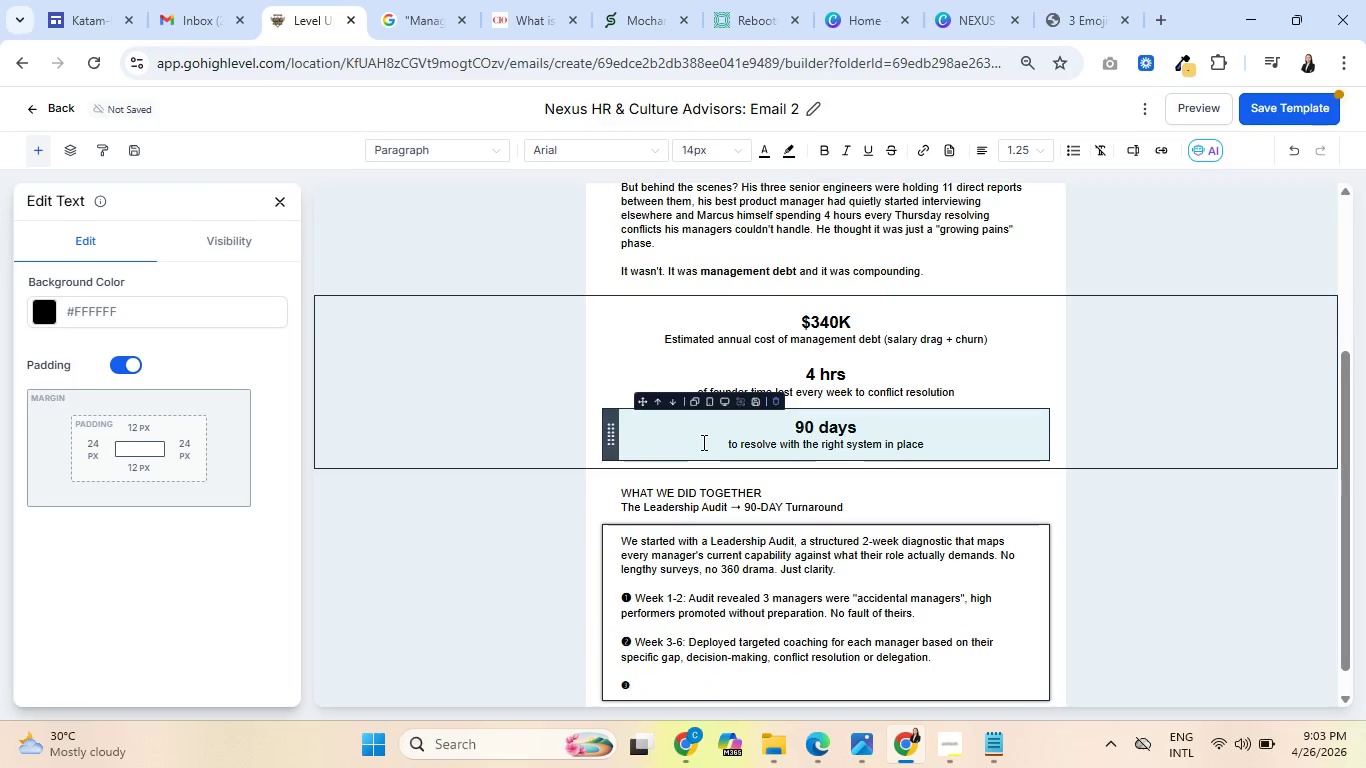 
type( Week)
 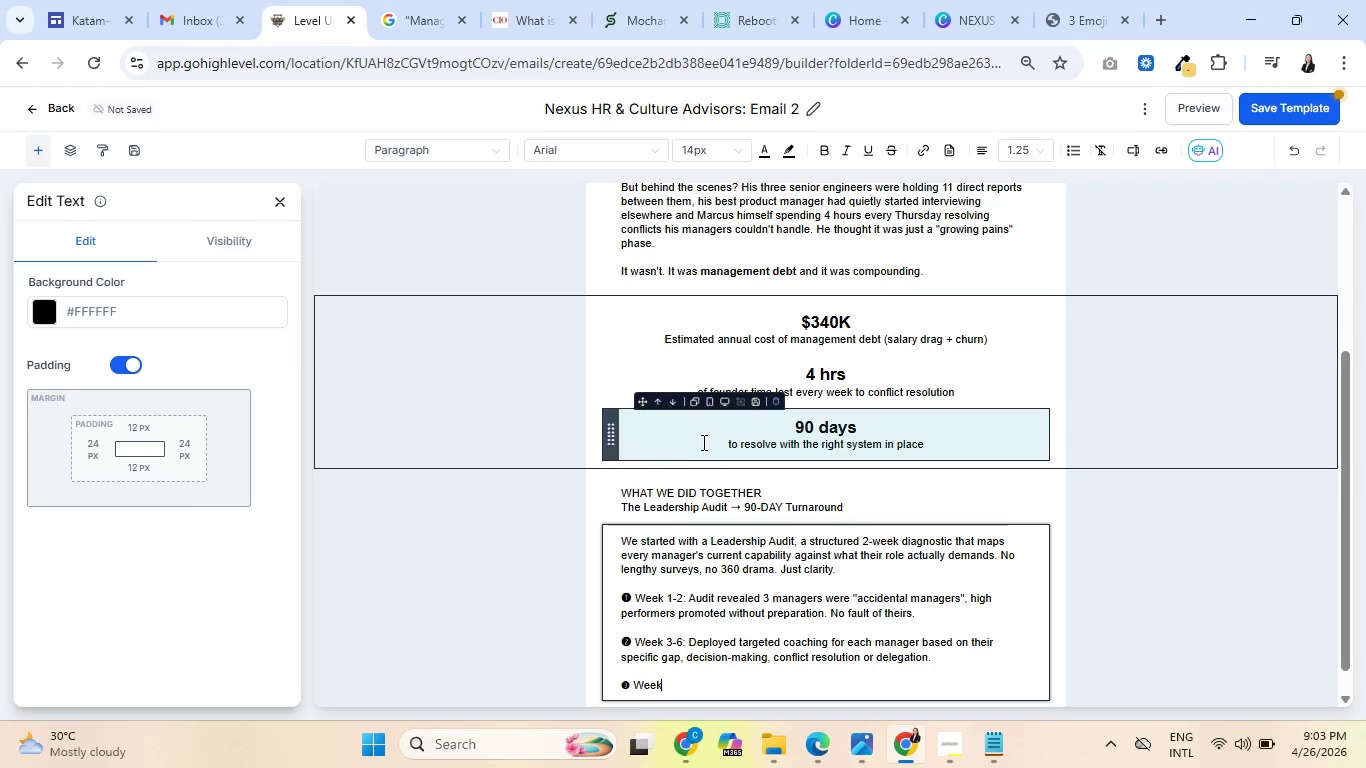 
wait(5.94)
 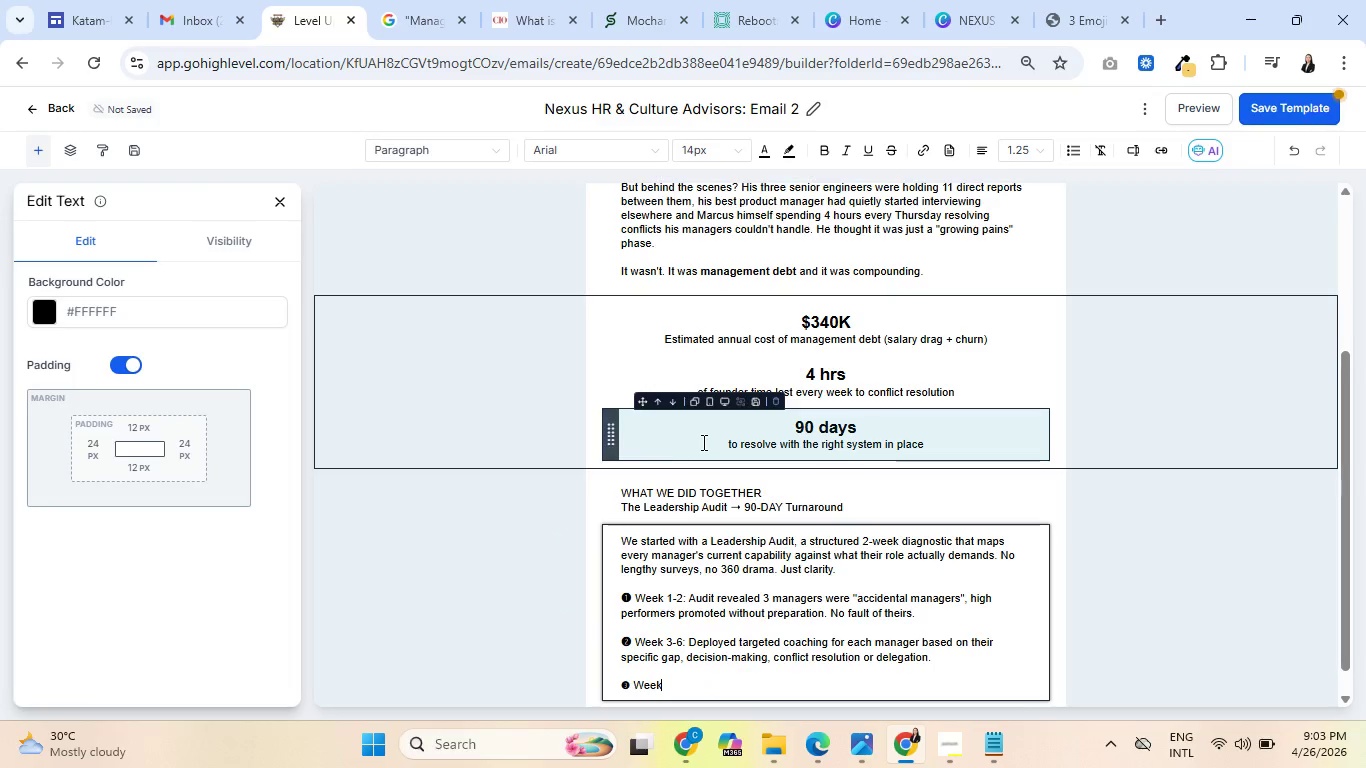 
type(7)
key(Backspace)
type( 7-12: )
 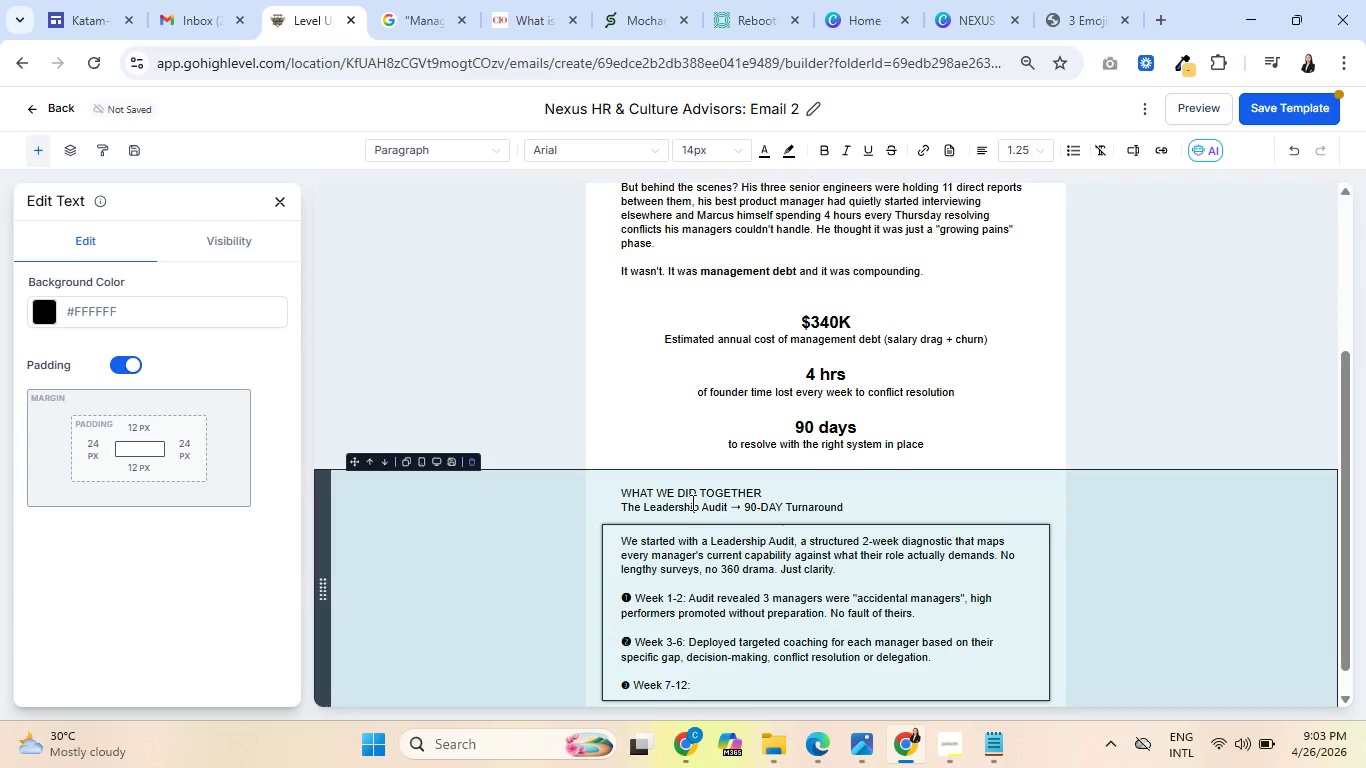 
left_click_drag(start_coordinate=[630, 684], to_coordinate=[614, 681])
 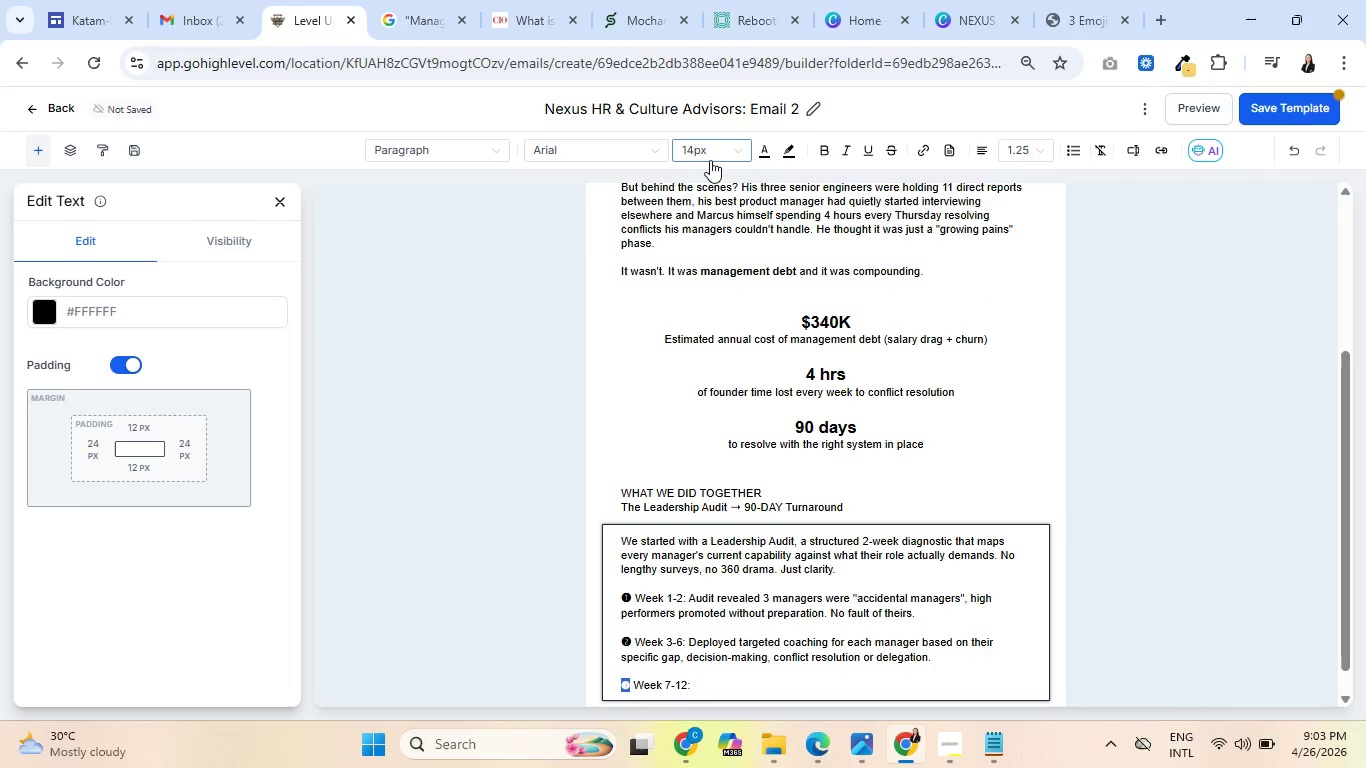 
left_click([739, 148])
 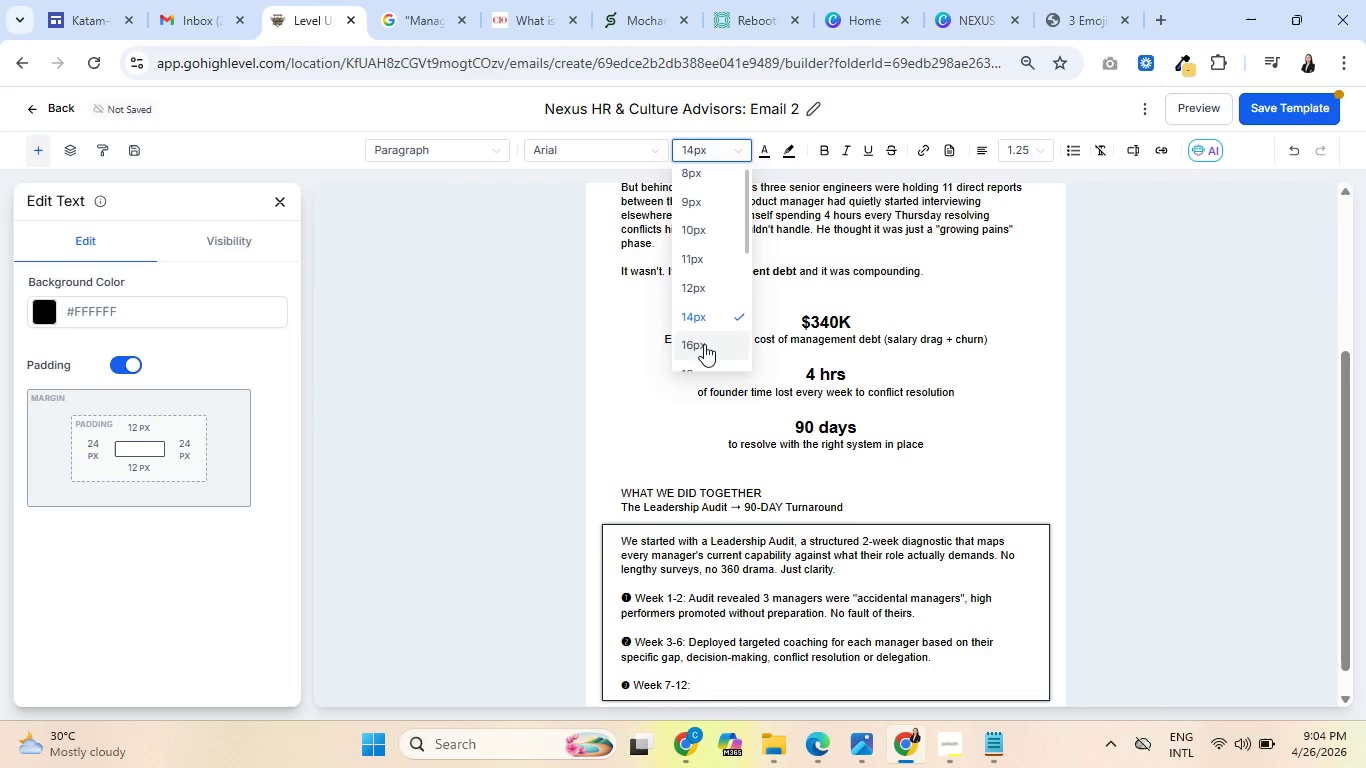 
left_click([704, 344])
 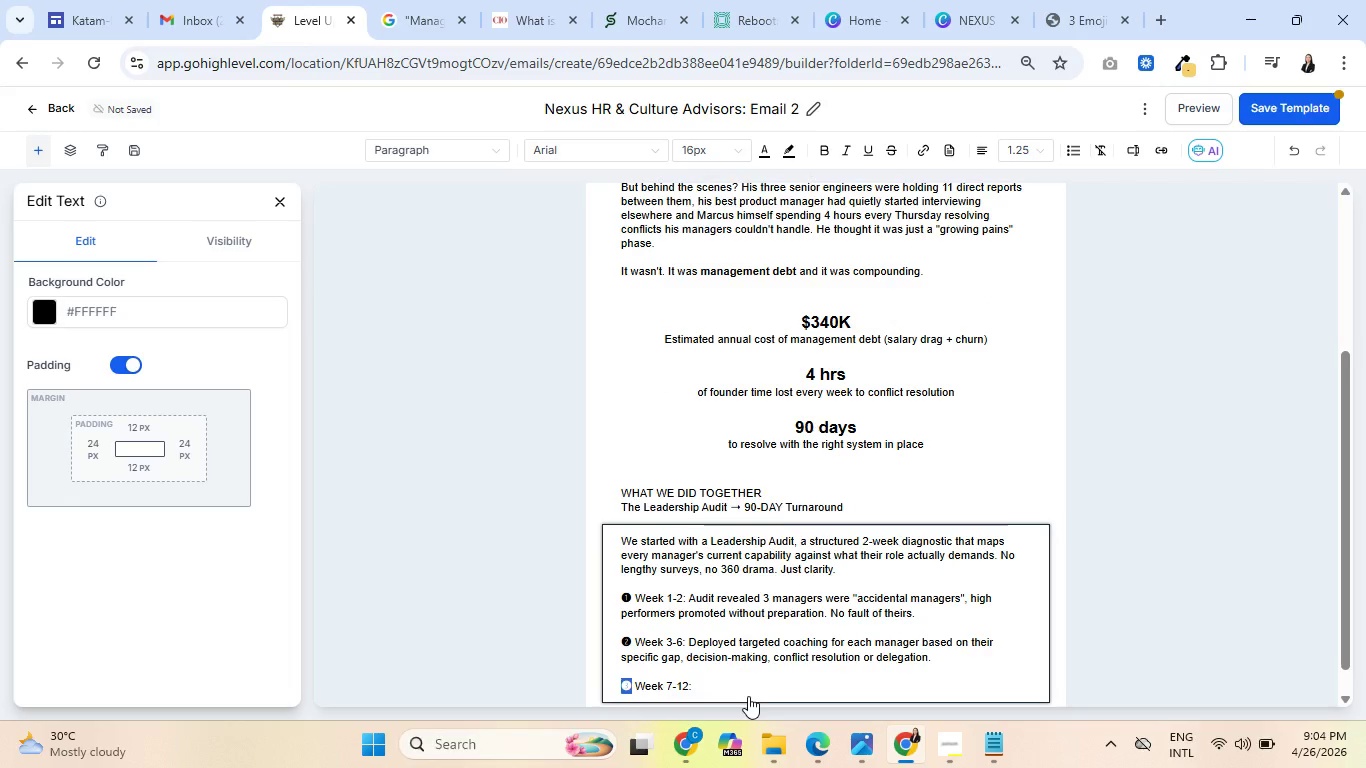 
left_click([748, 684])
 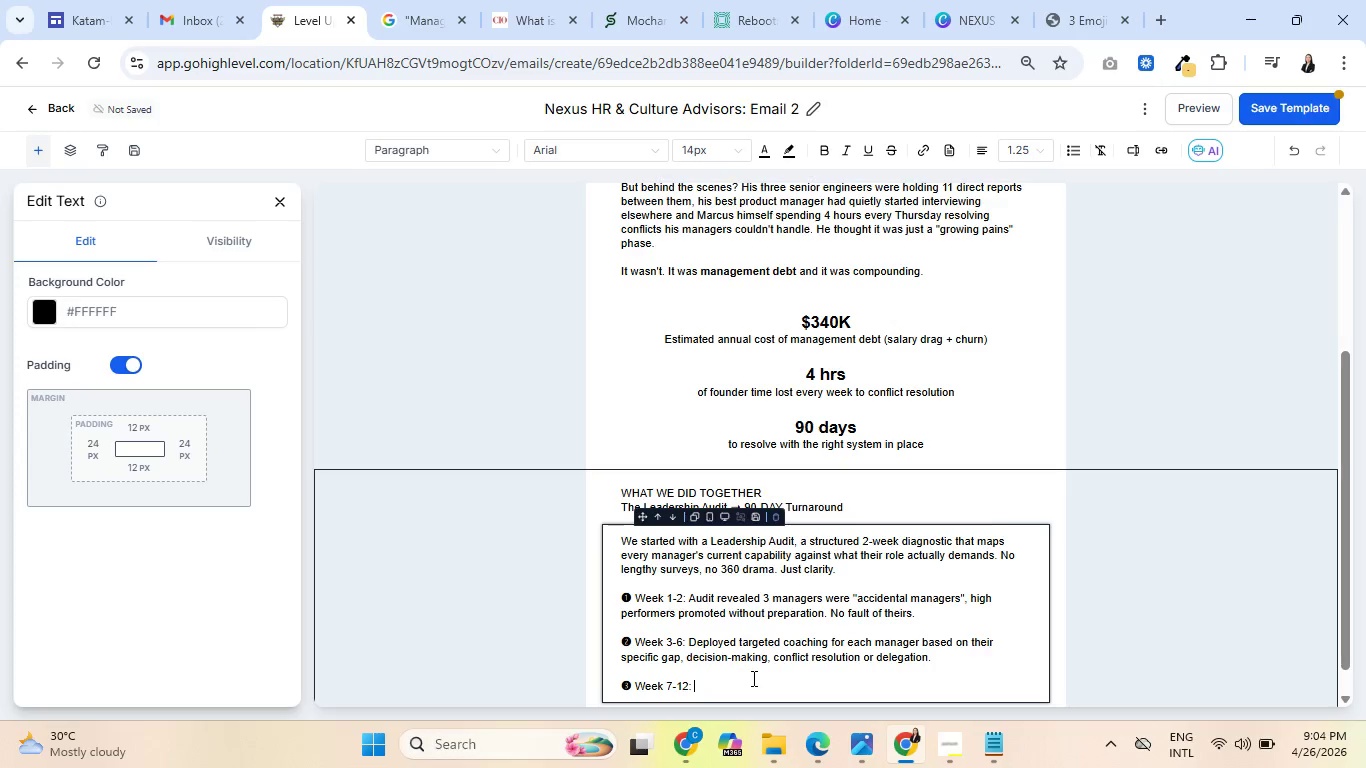 
wait(8.56)
 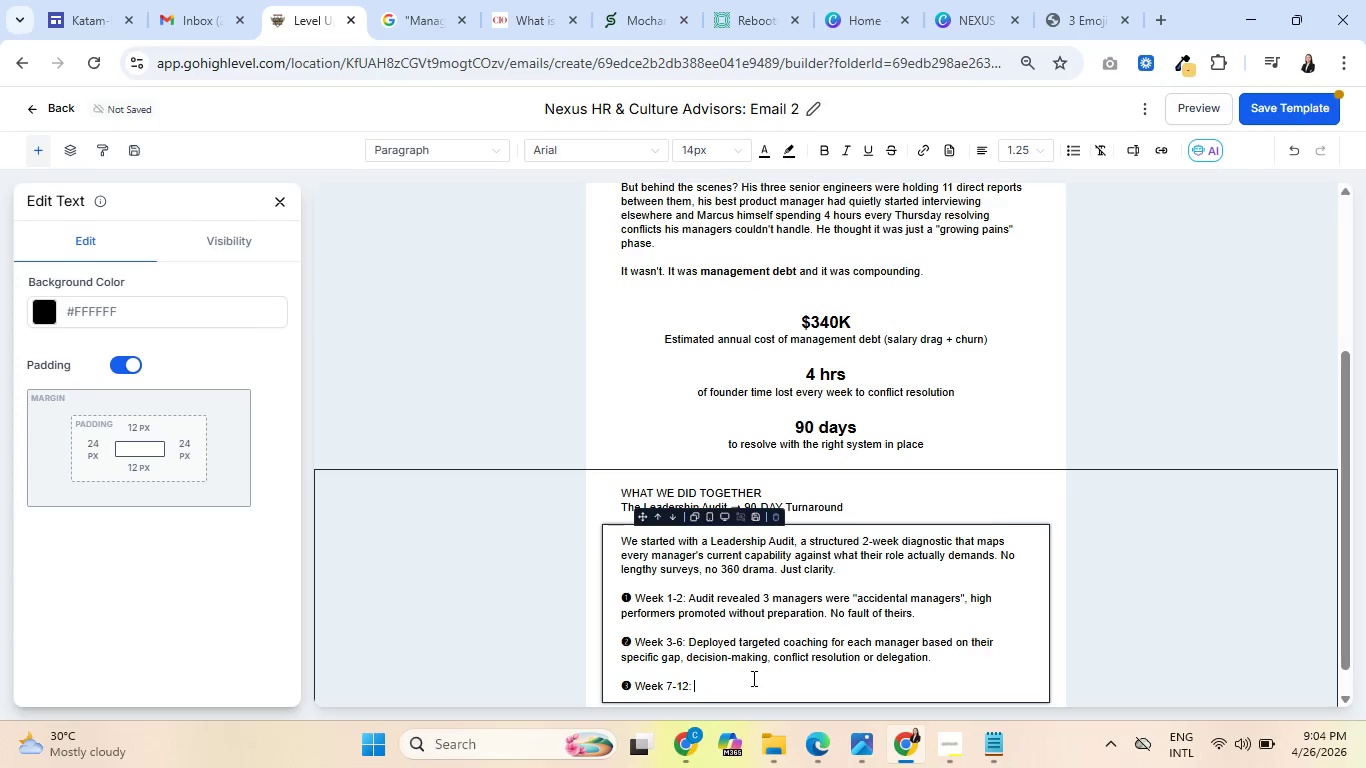 
type(T)
key(Backspace)
type(Restructured team communicatin)
key(Backspace)
type(on)
 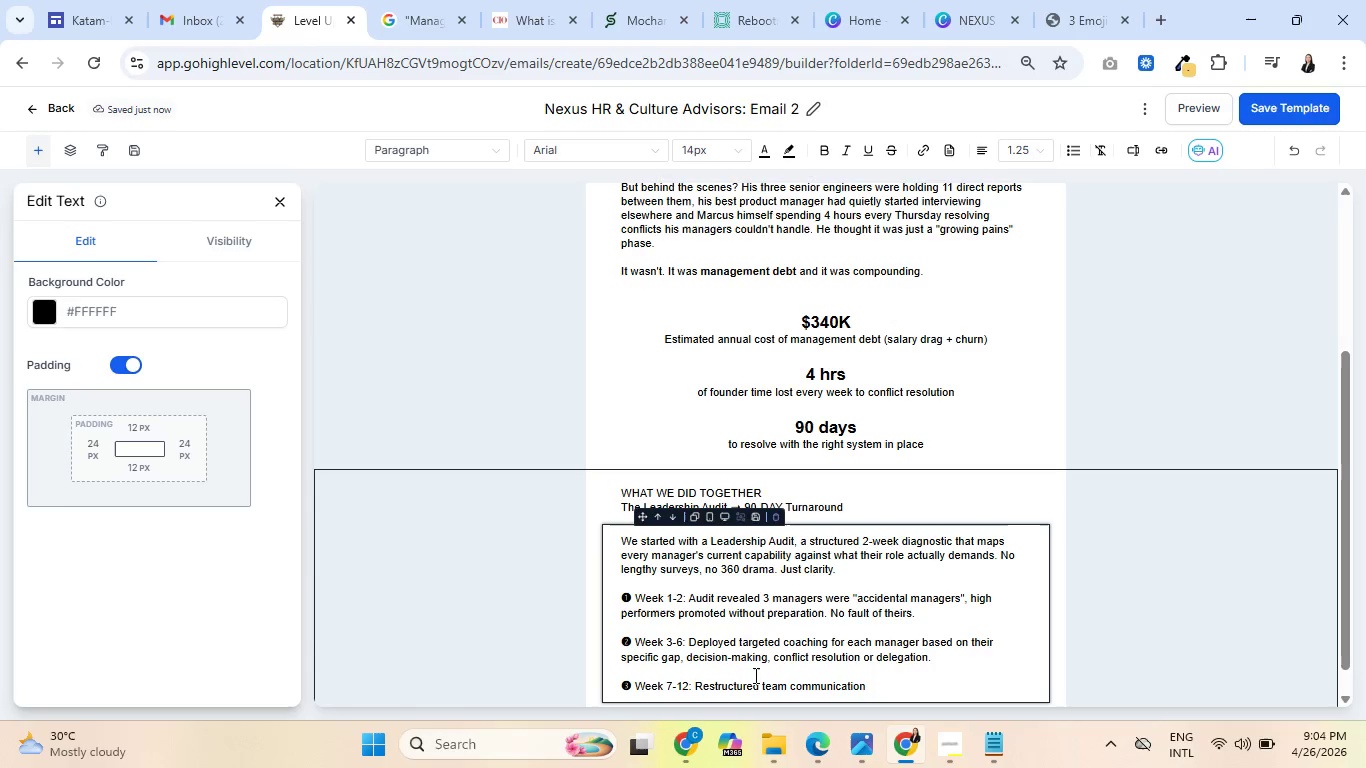 
wait(12.22)
 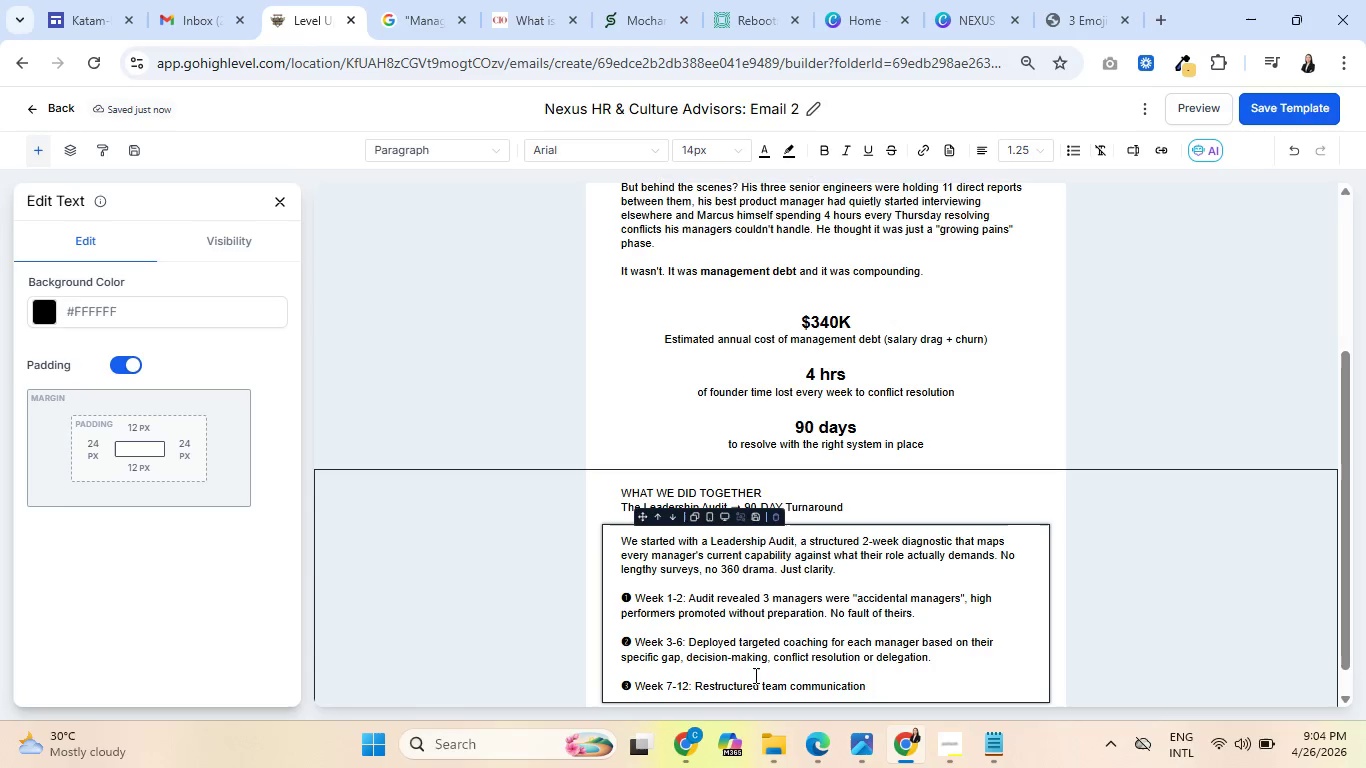 
type( cadences. Marcus went from)
 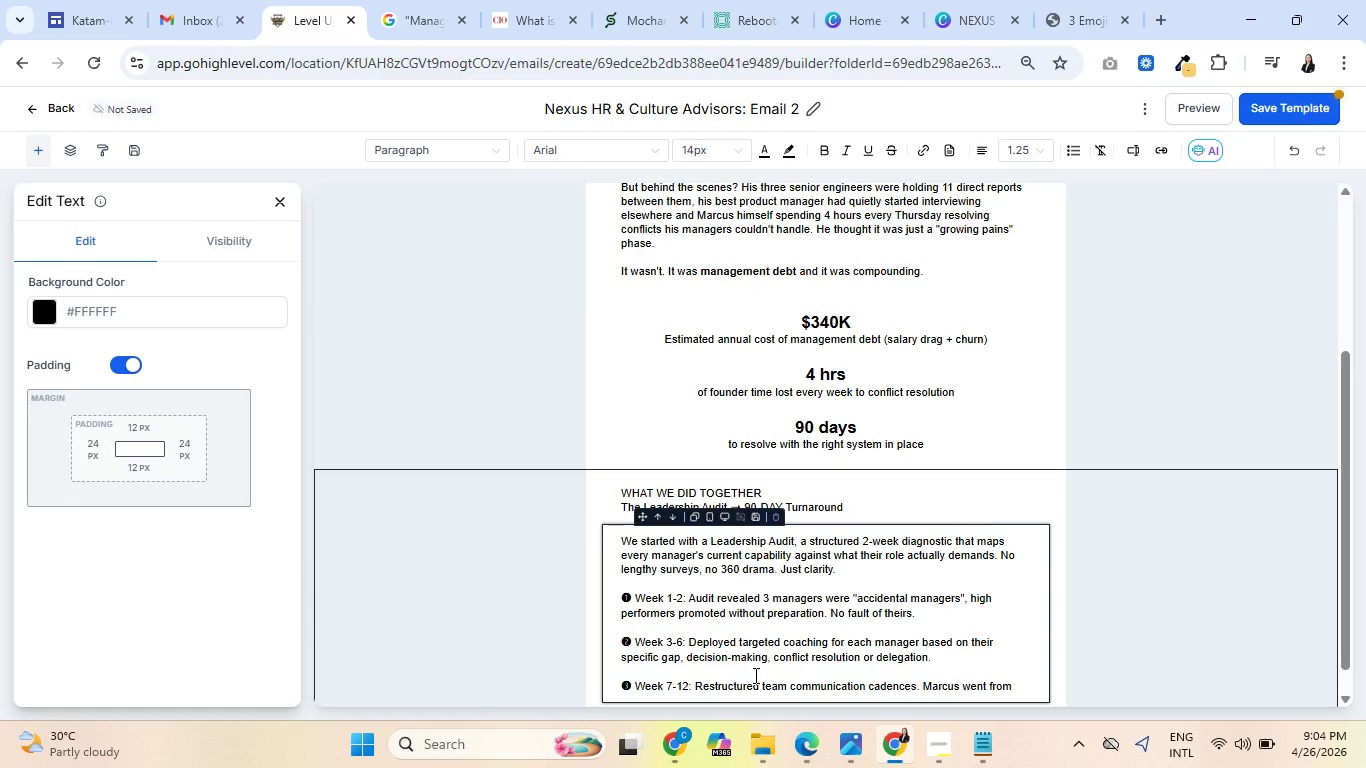 
type( 4 hours)
 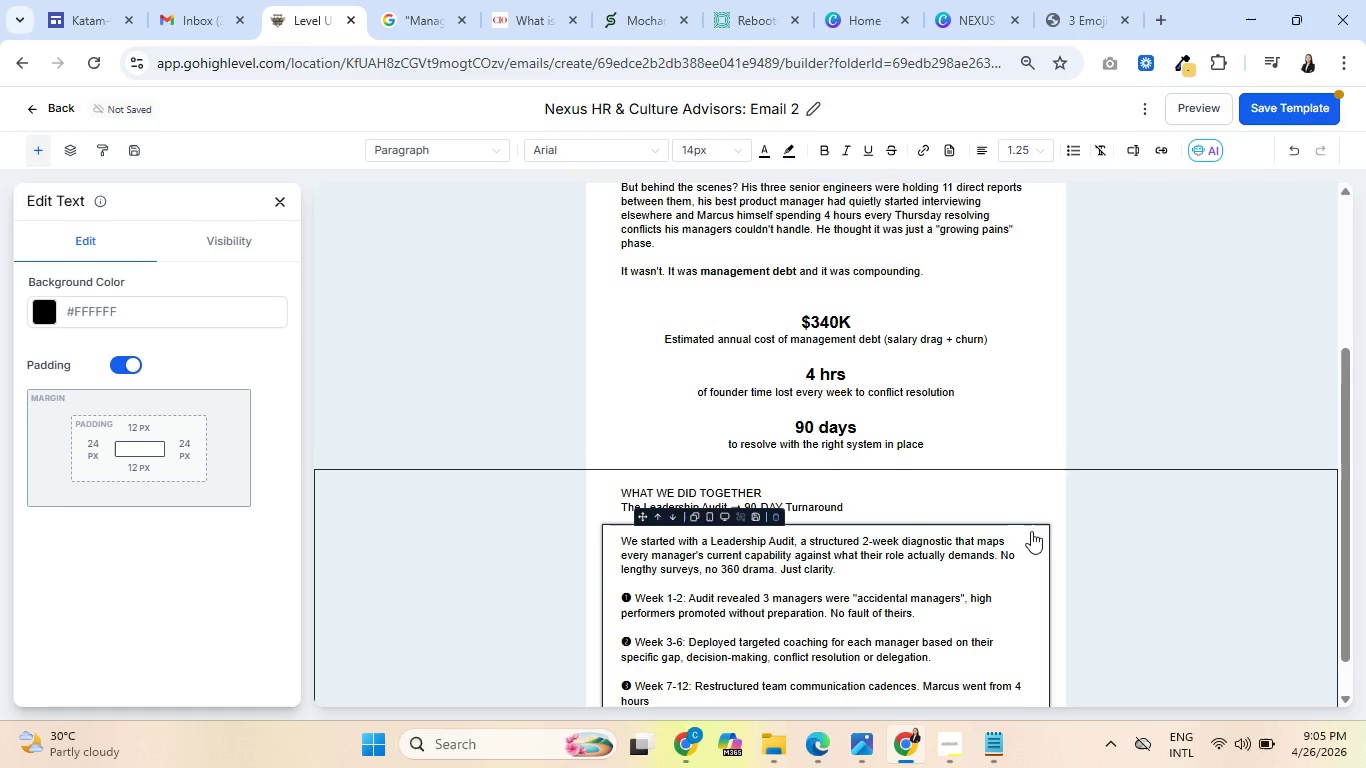 
scroll: coordinate [1038, 531], scroll_direction: down, amount: 3.0
 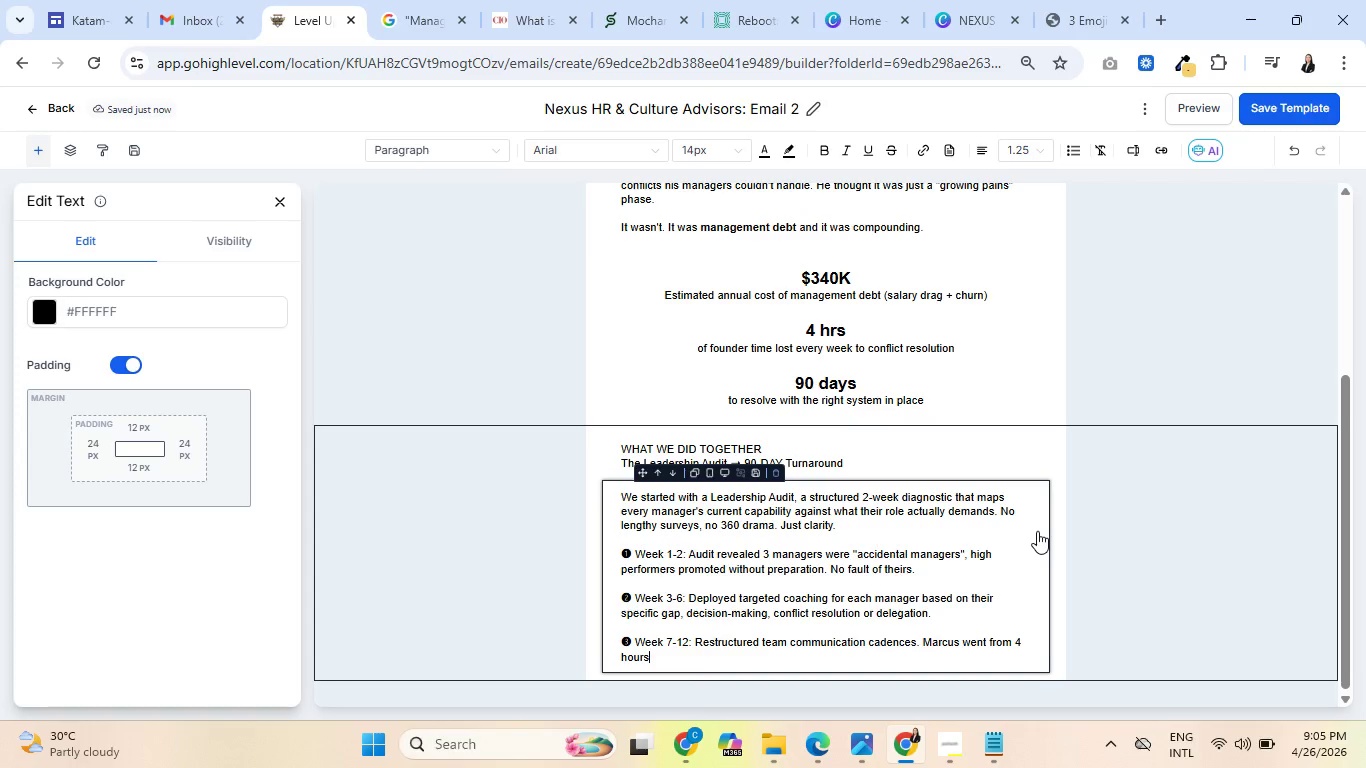 
wait(6.5)
 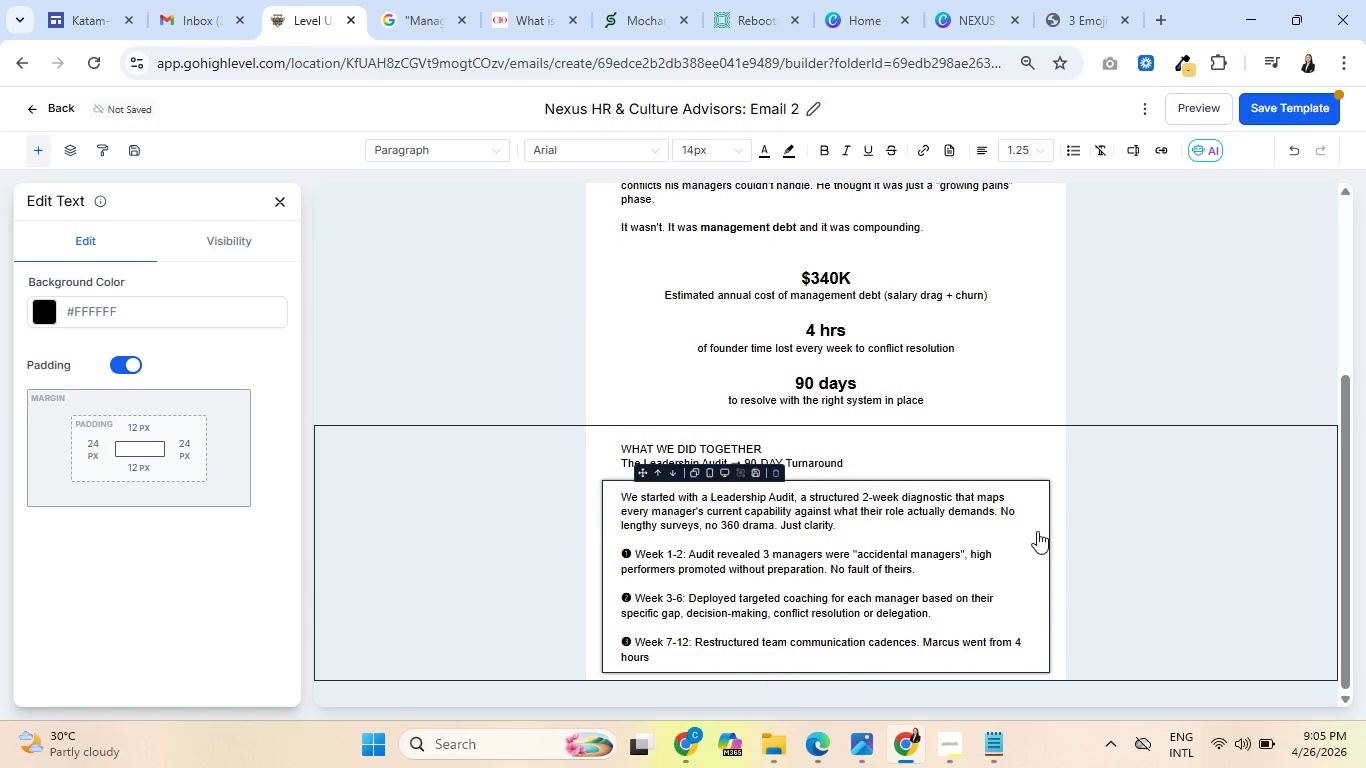 
type( off)
key(Backspace)
type( fire-)
 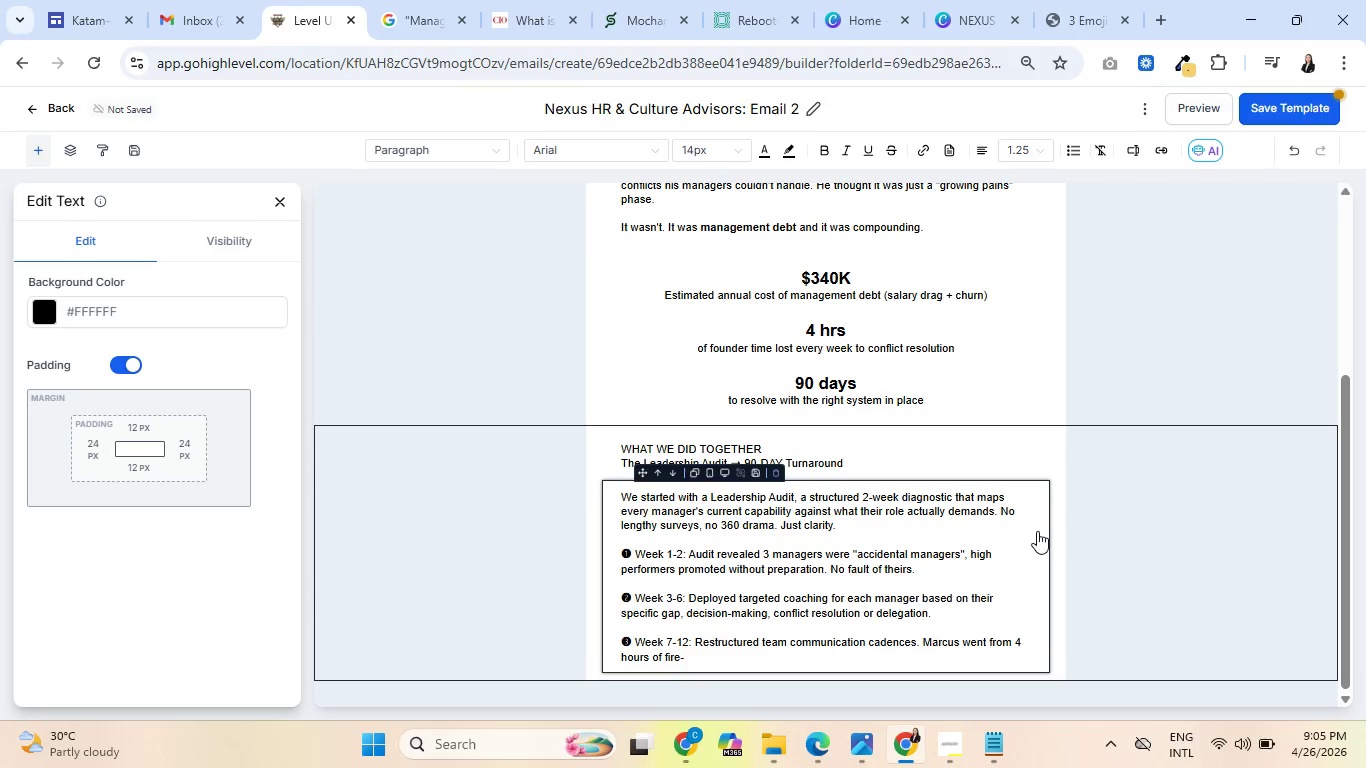 
wait(6.48)
 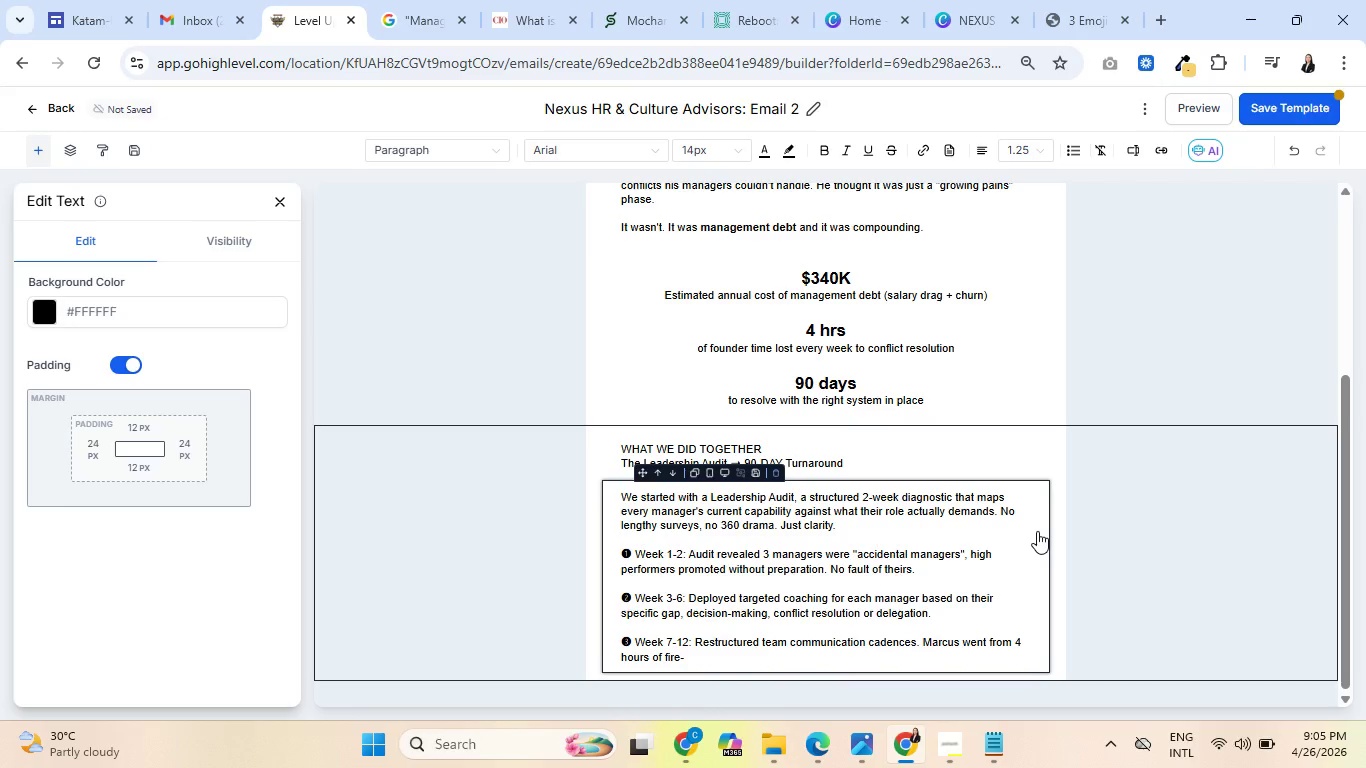 
type(fighting)
 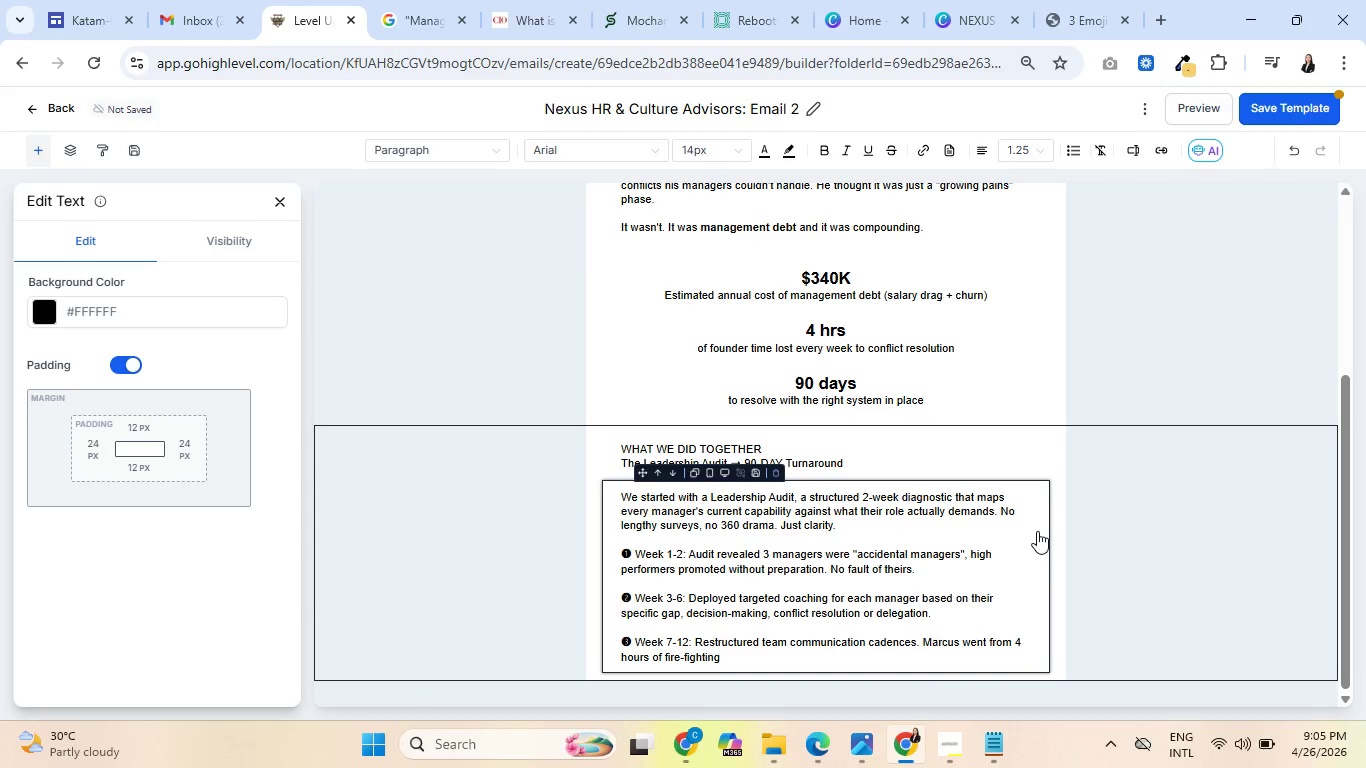 
wait(6.42)
 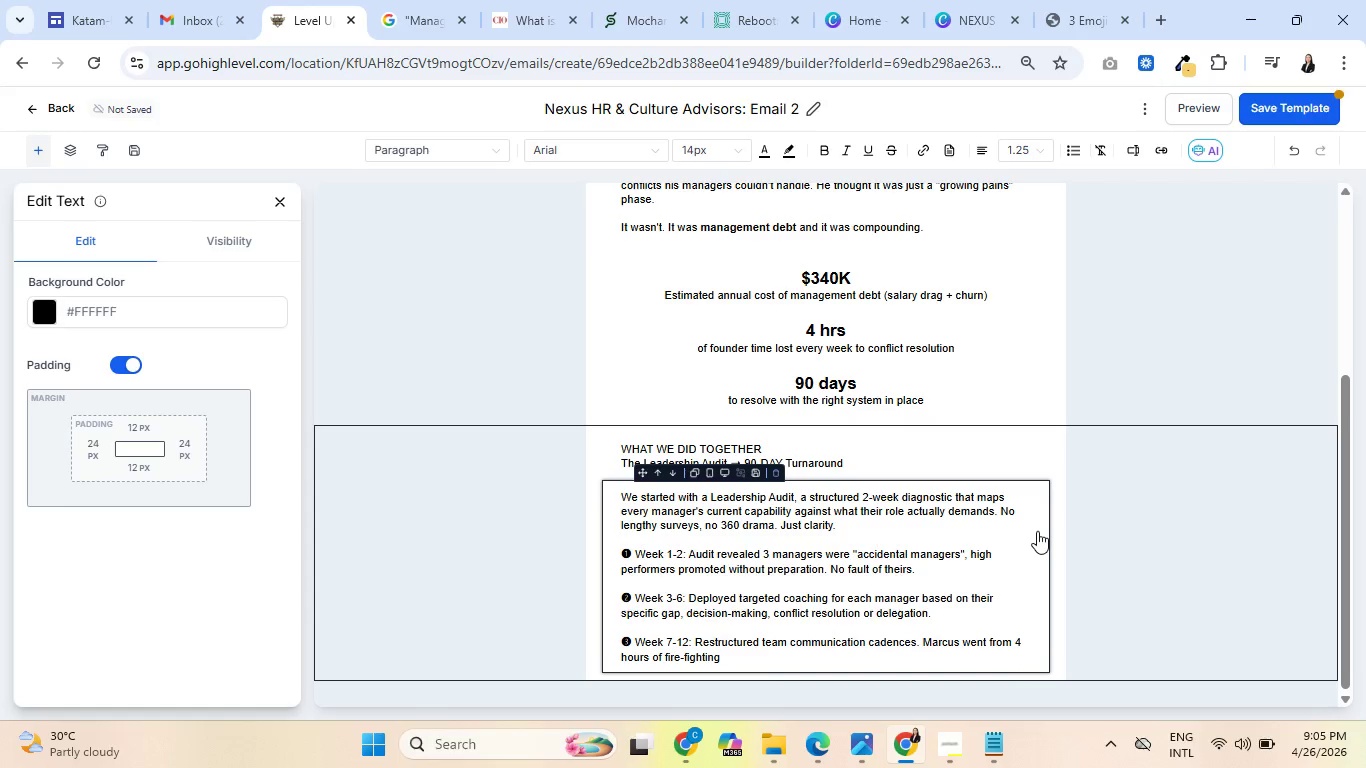 
type( to 45 minutes)
 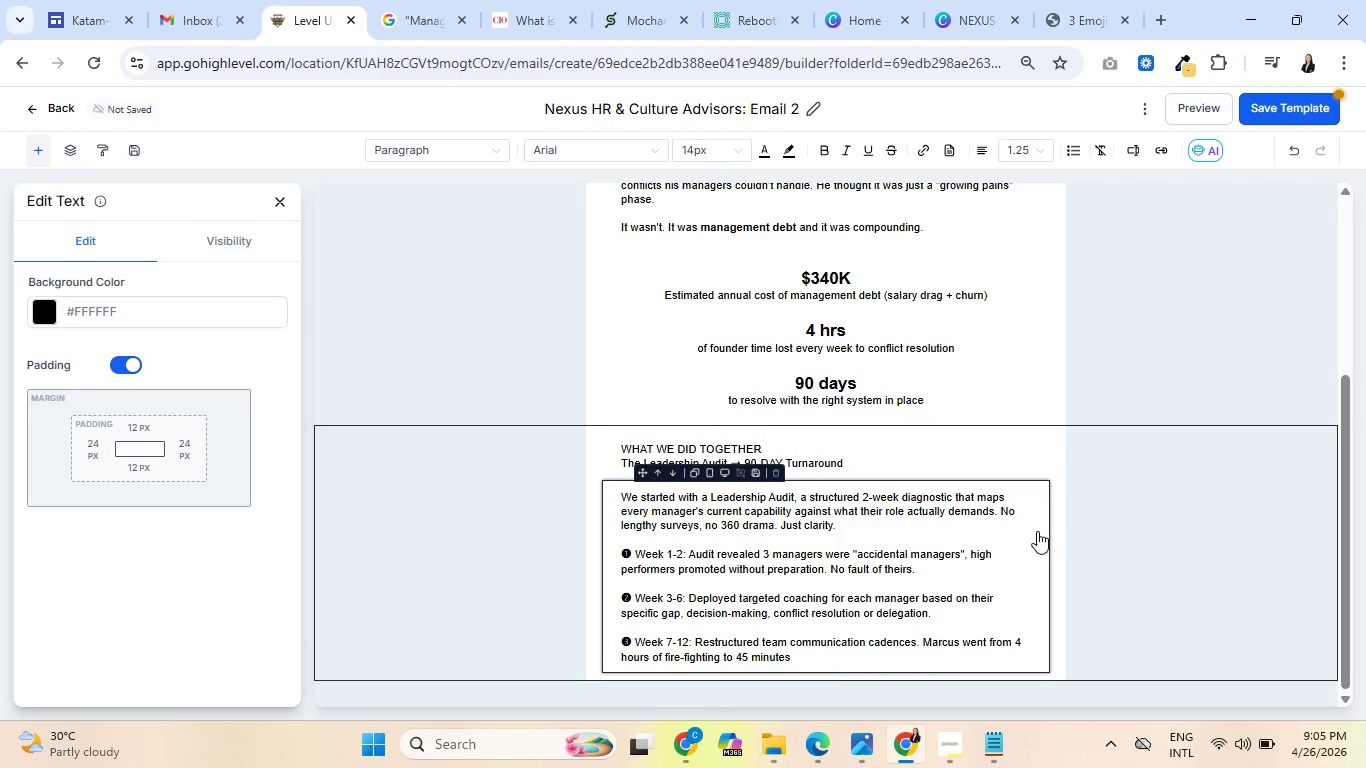 
type( of structured check-ins,)
key(Backspace)
type(.)
 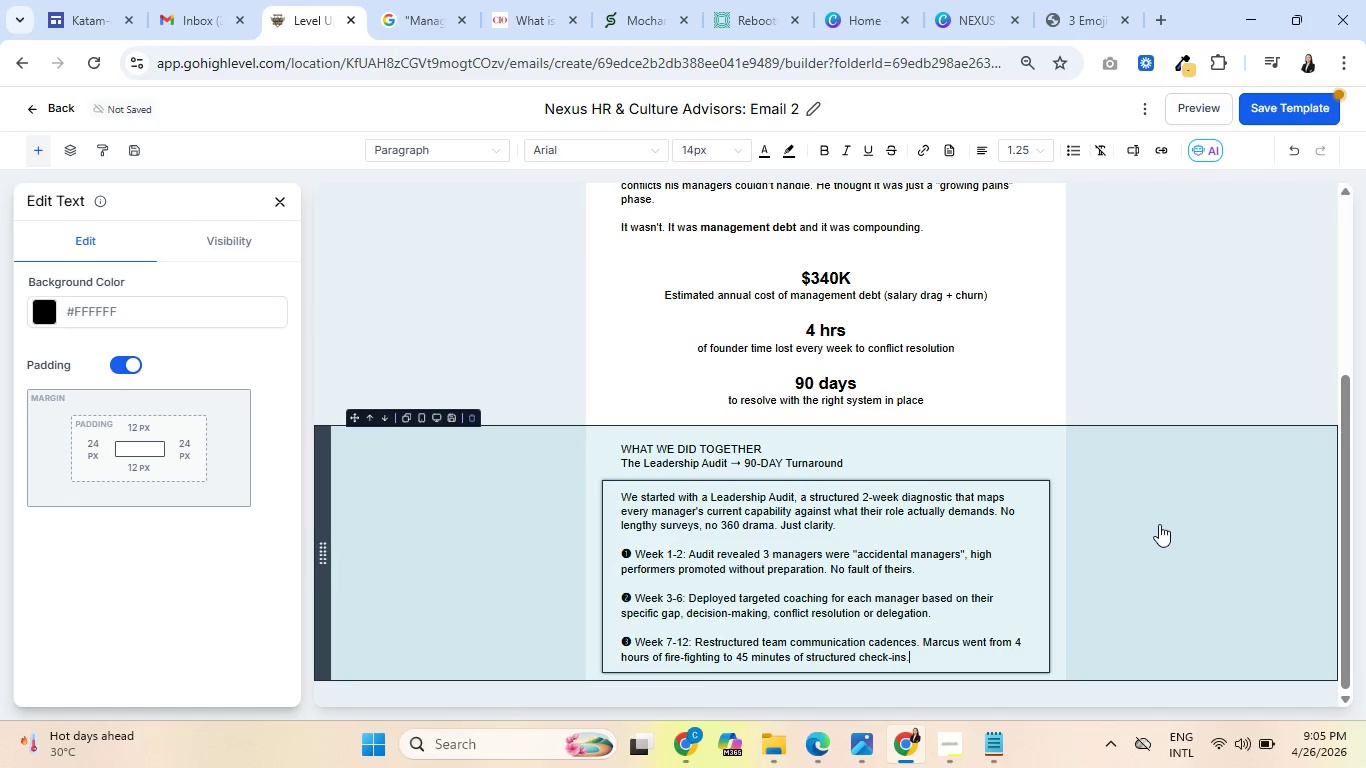 
scroll: coordinate [1155, 508], scroll_direction: down, amount: 3.0
 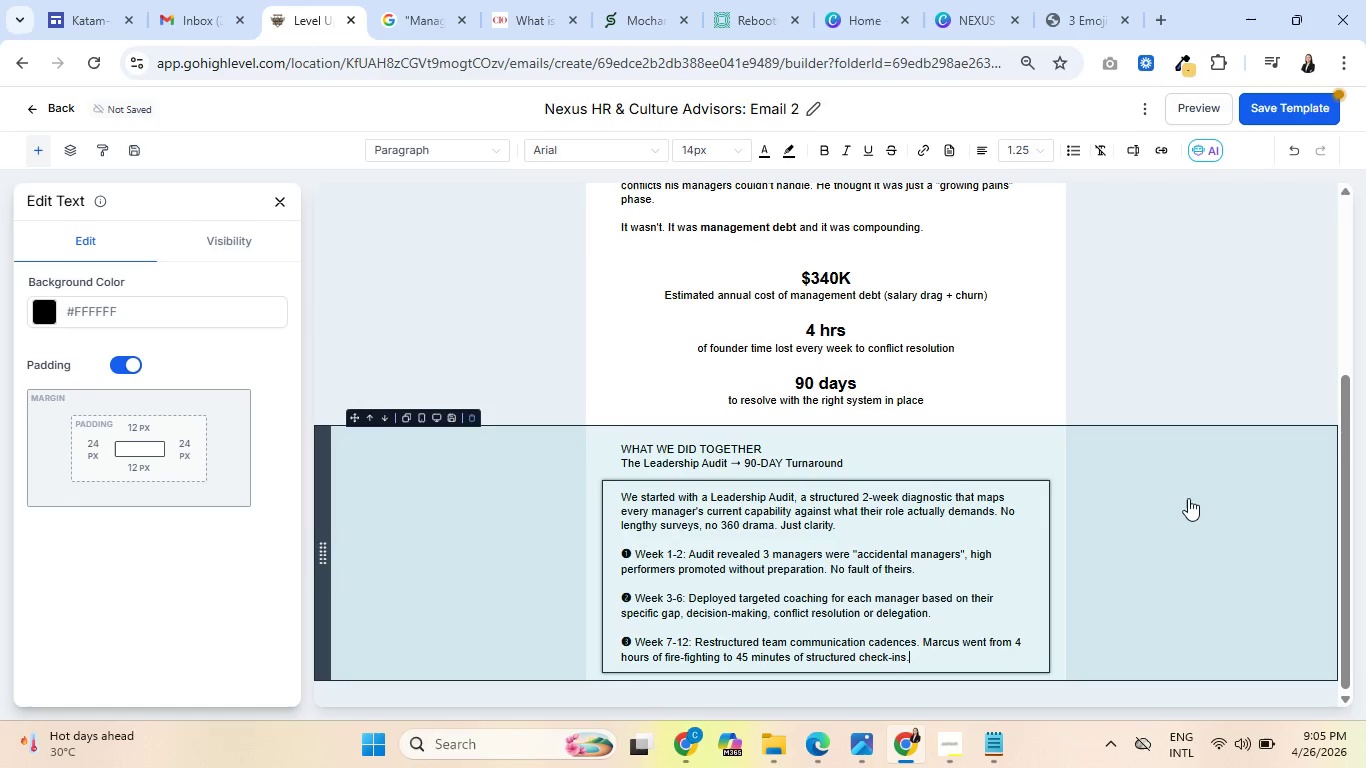 
key(Enter)
 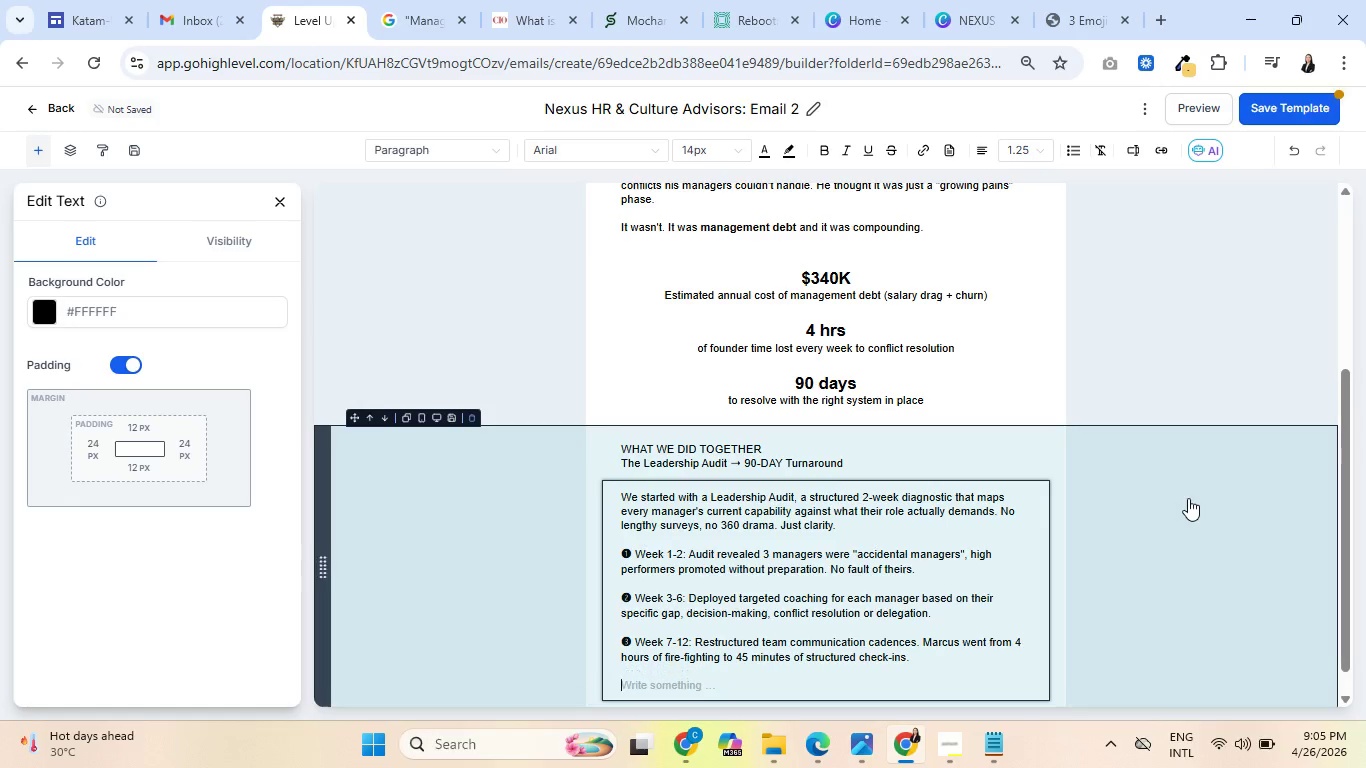 
key(Enter)
 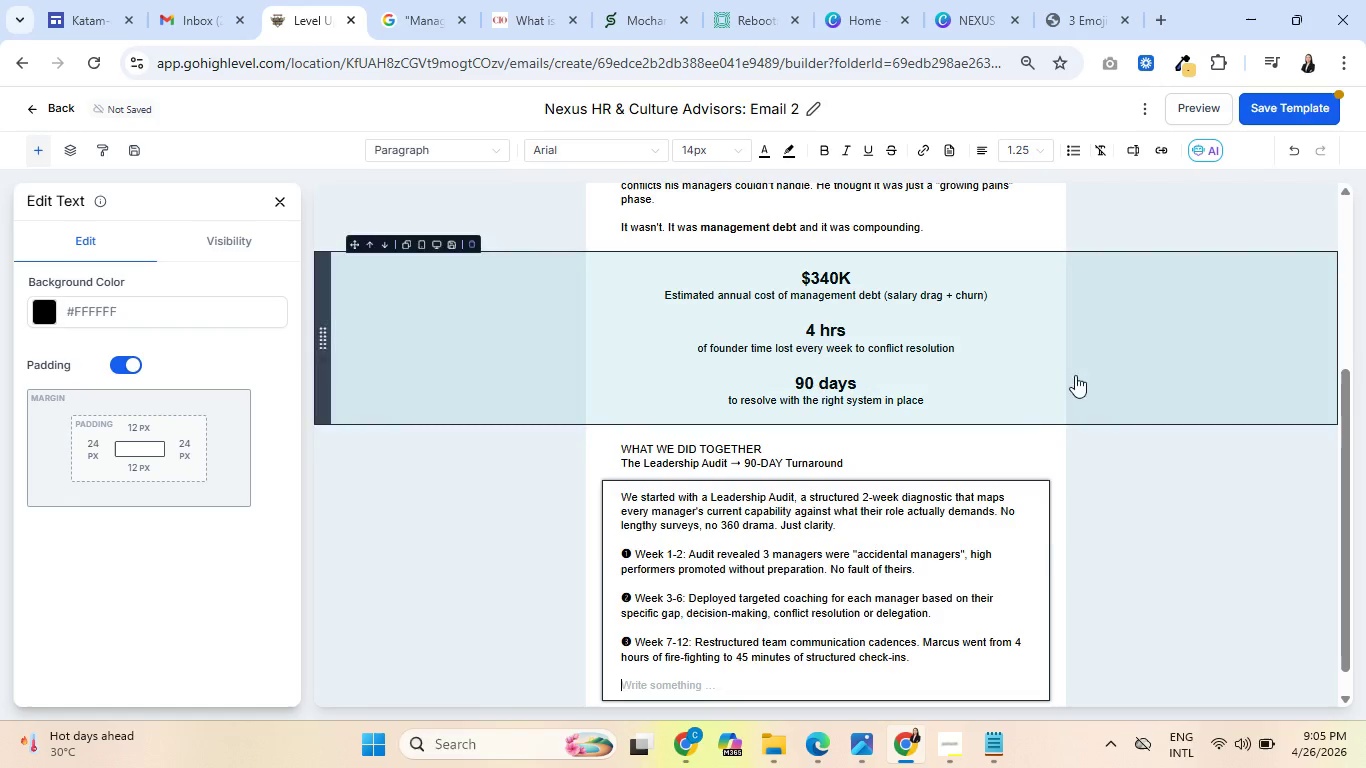 
scroll: coordinate [1037, 421], scroll_direction: up, amount: 6.0
 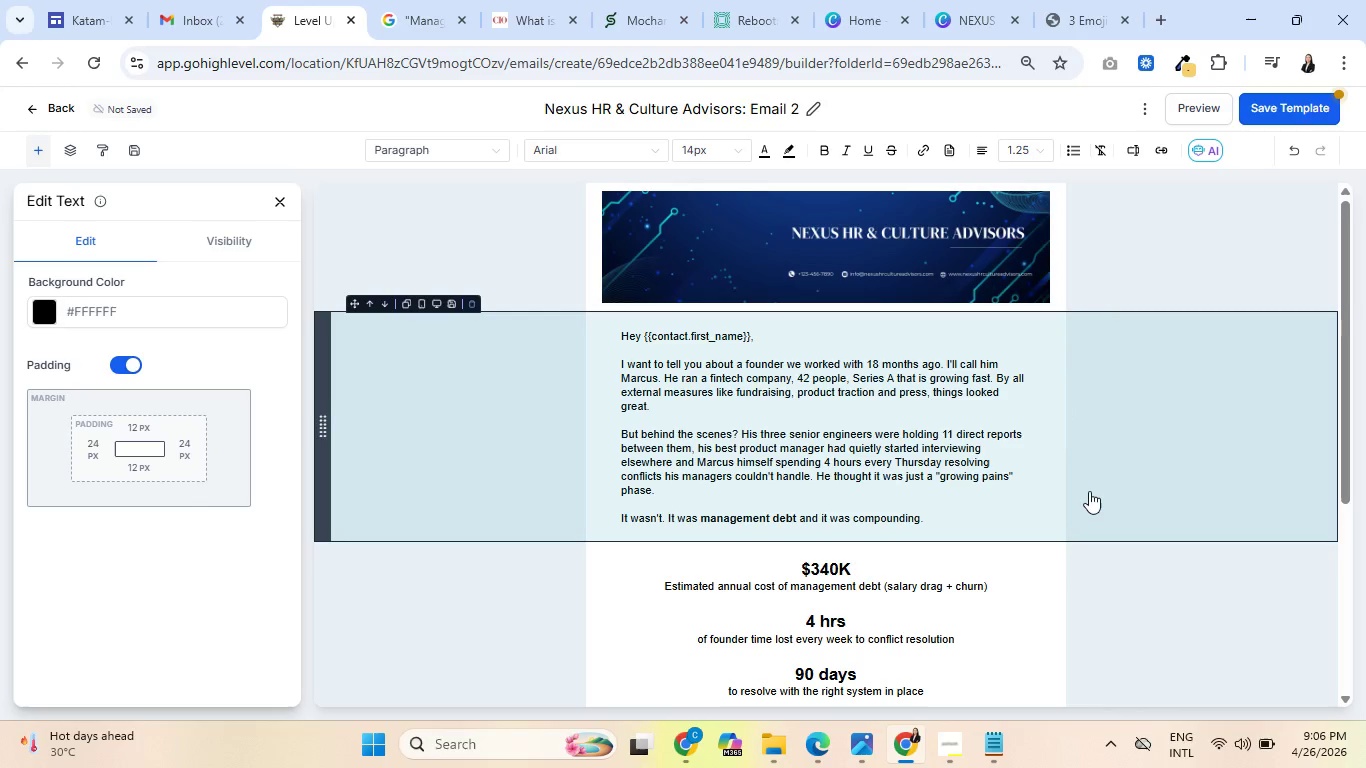 
left_click([970, 0])
 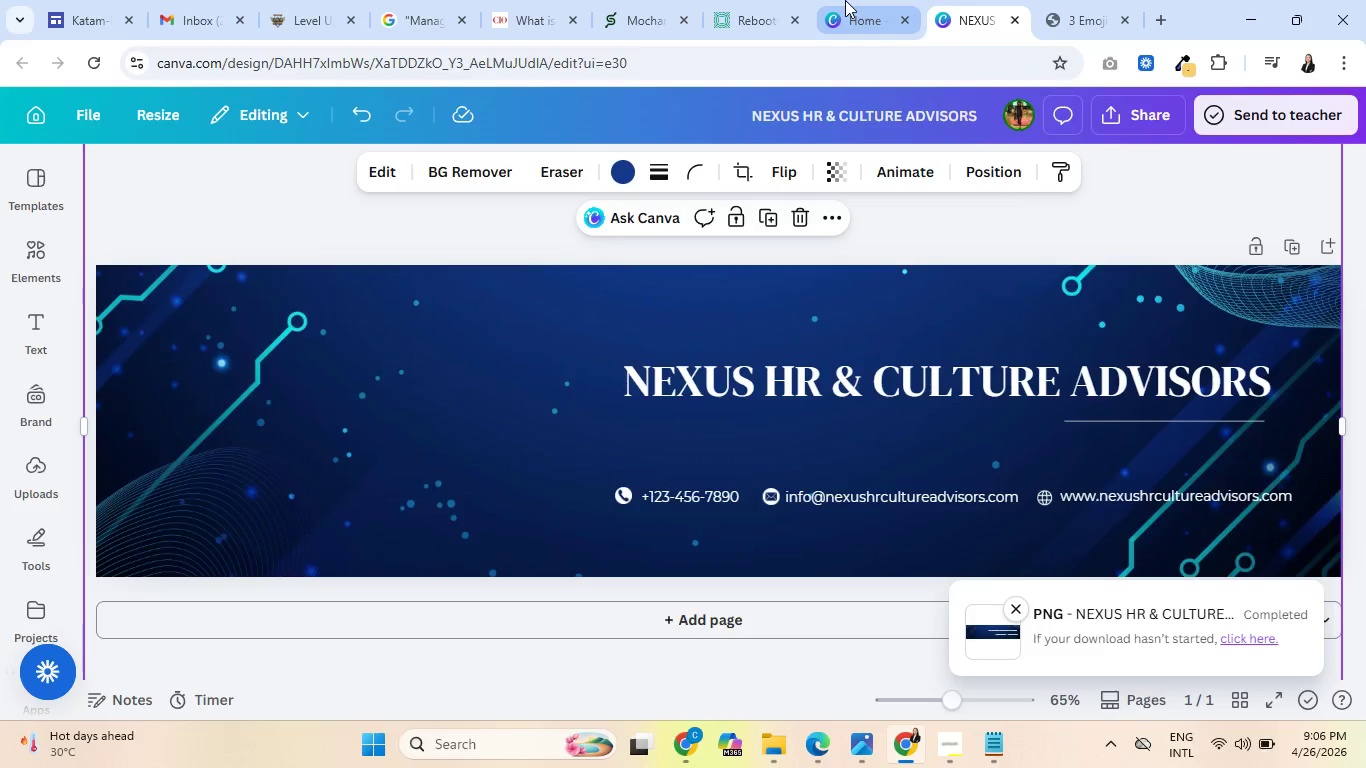 
left_click([844, 0])
 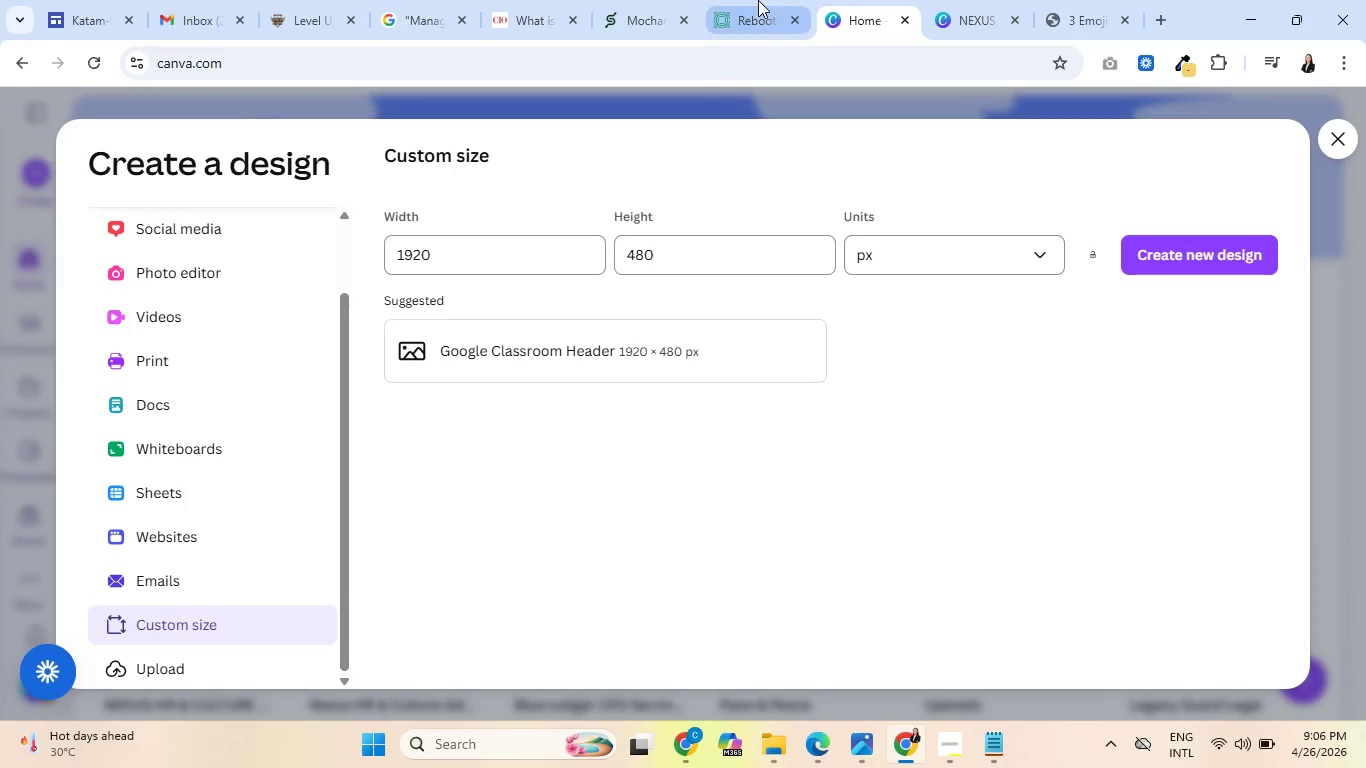 
mouse_move([915, 14])
 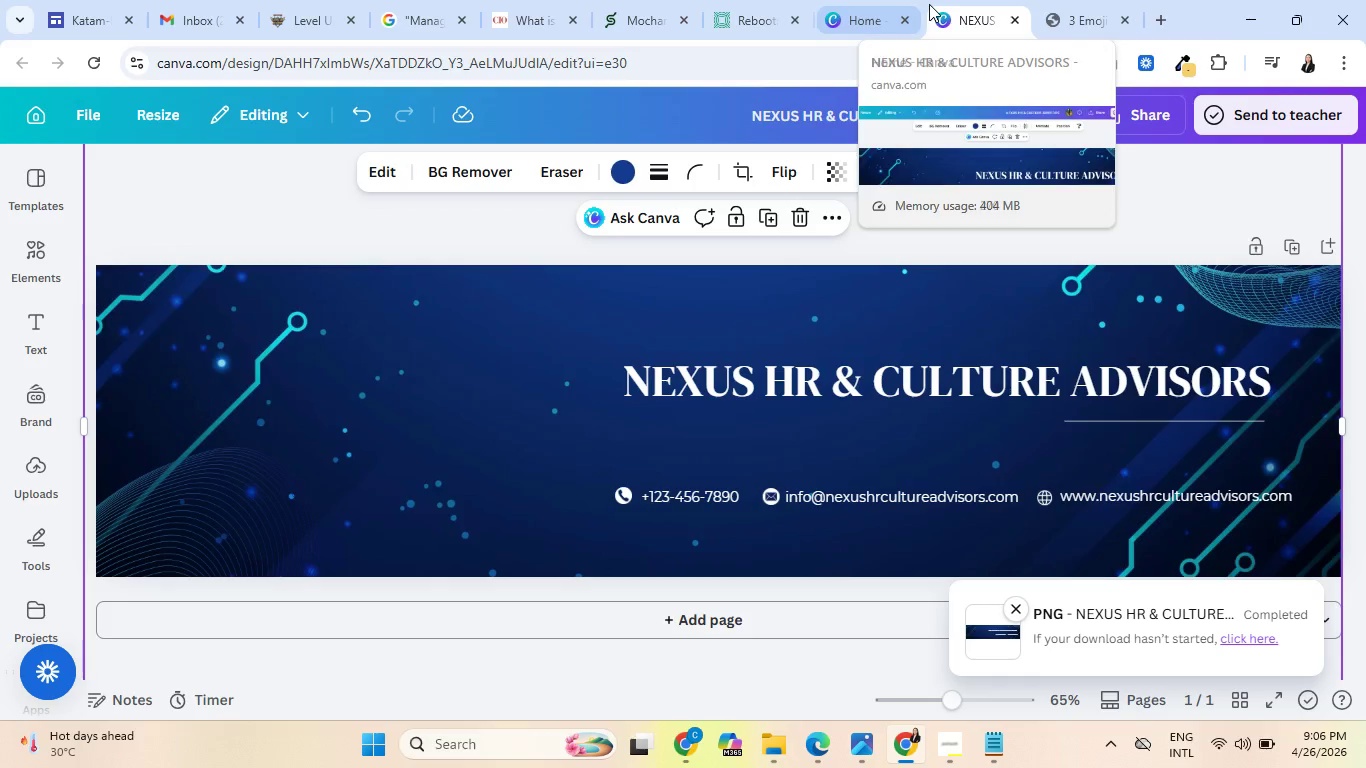 
left_click([929, 4])
 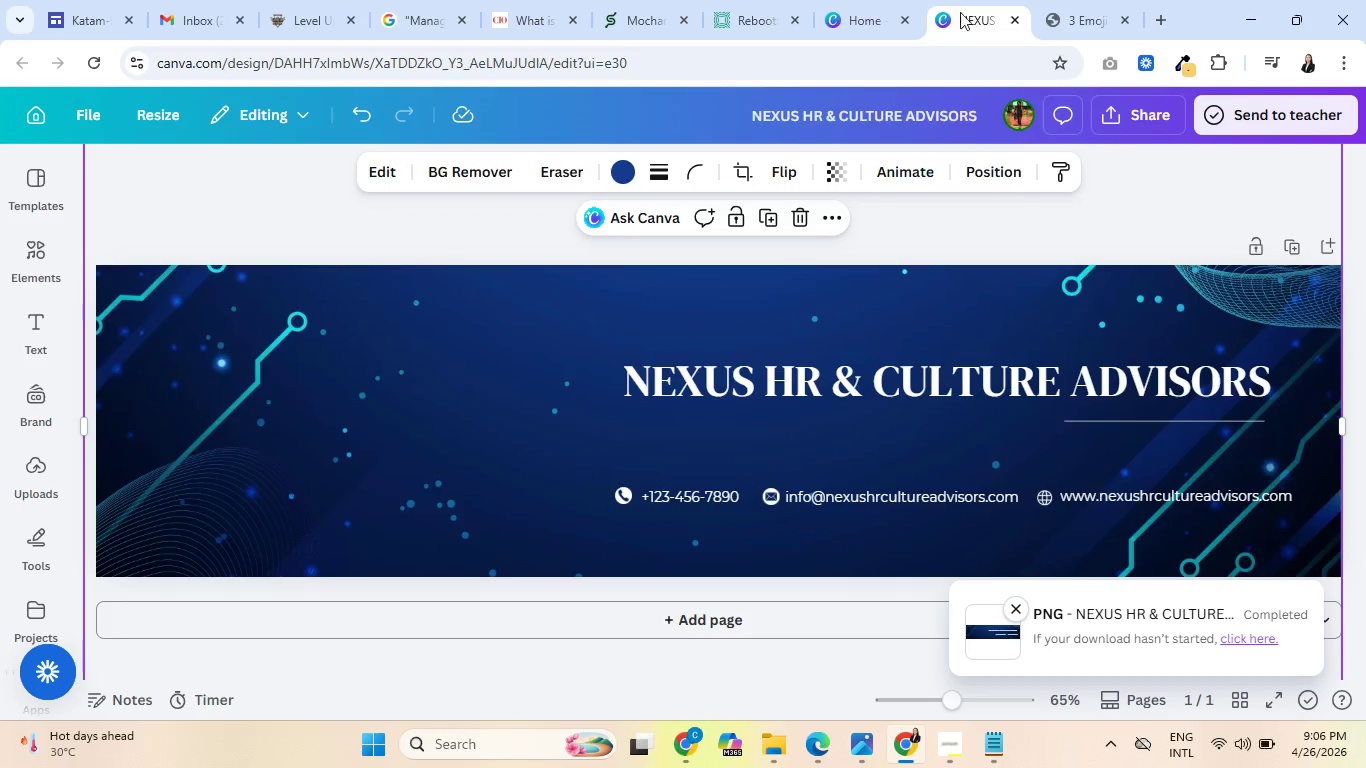 
left_click([1077, 0])
 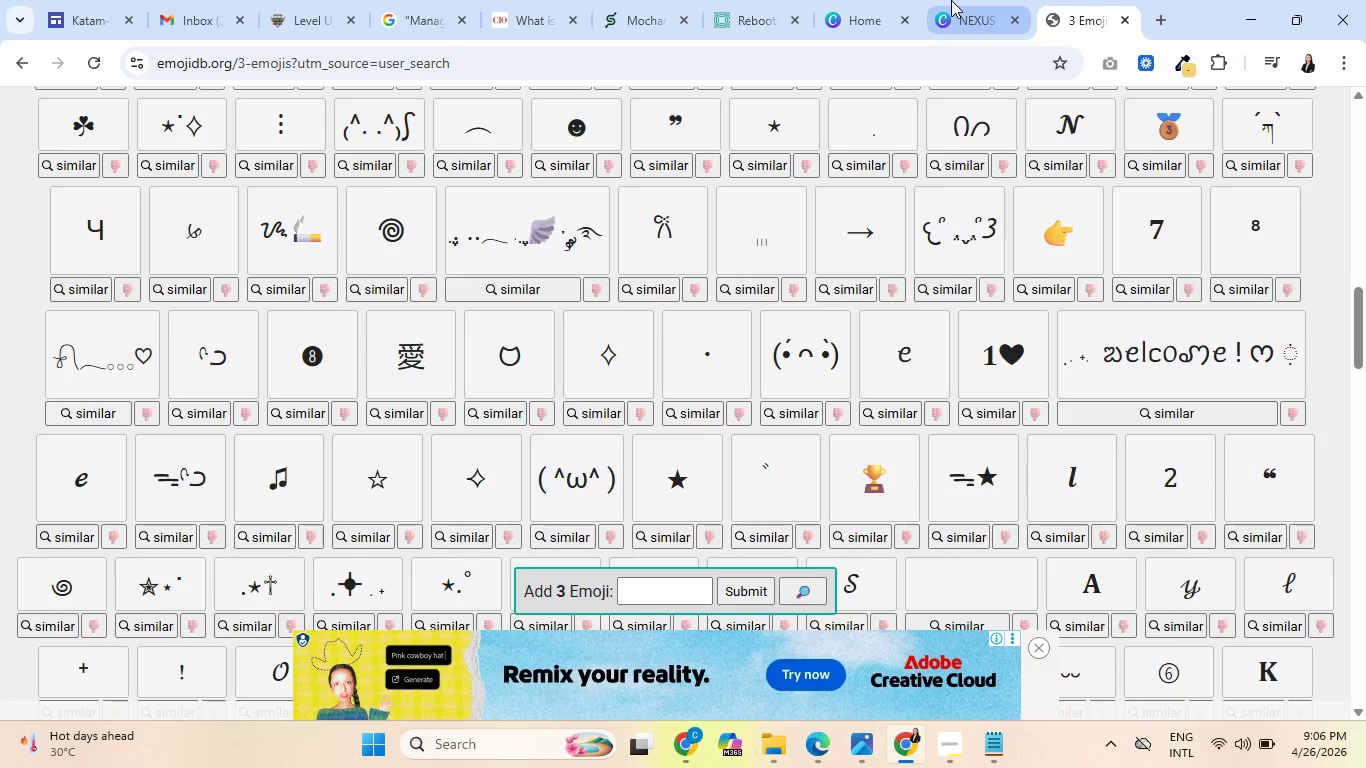 
left_click([951, 0])
 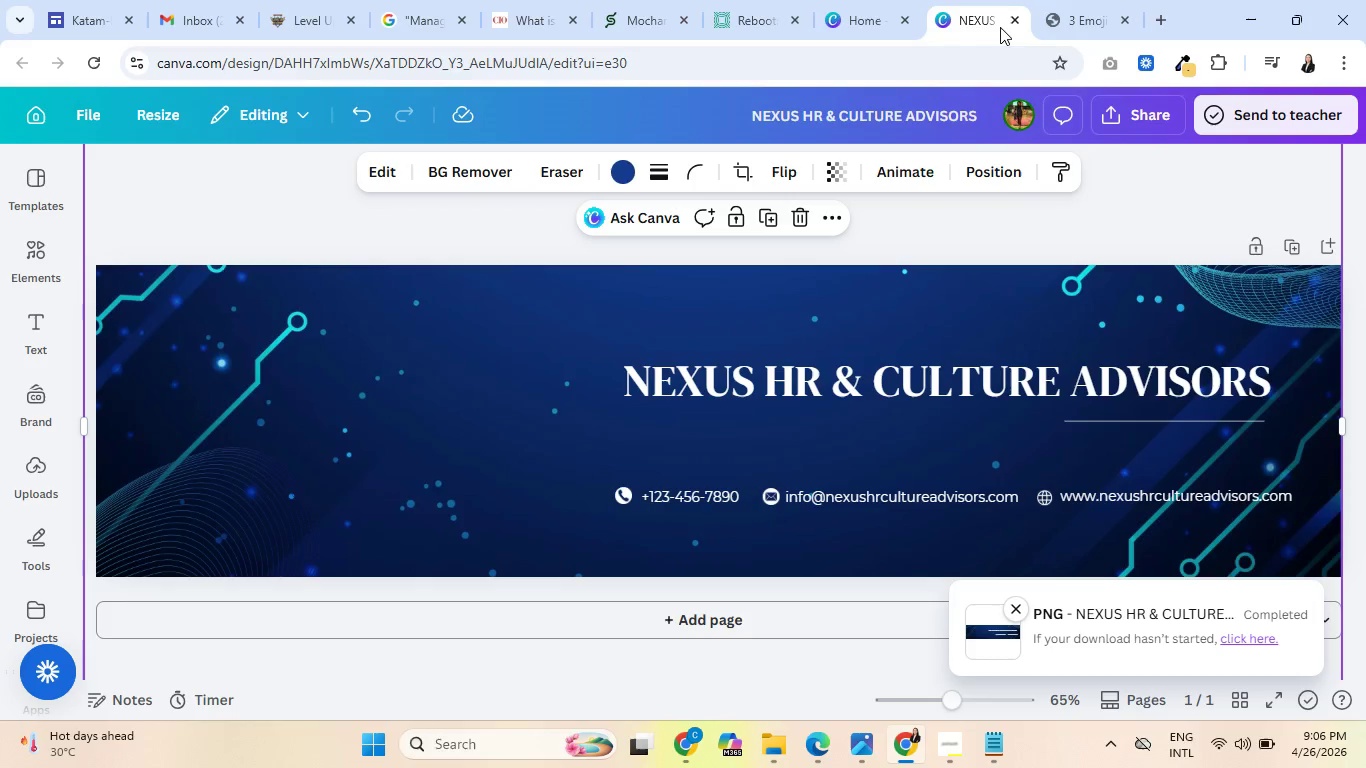 
left_click([657, 383])
 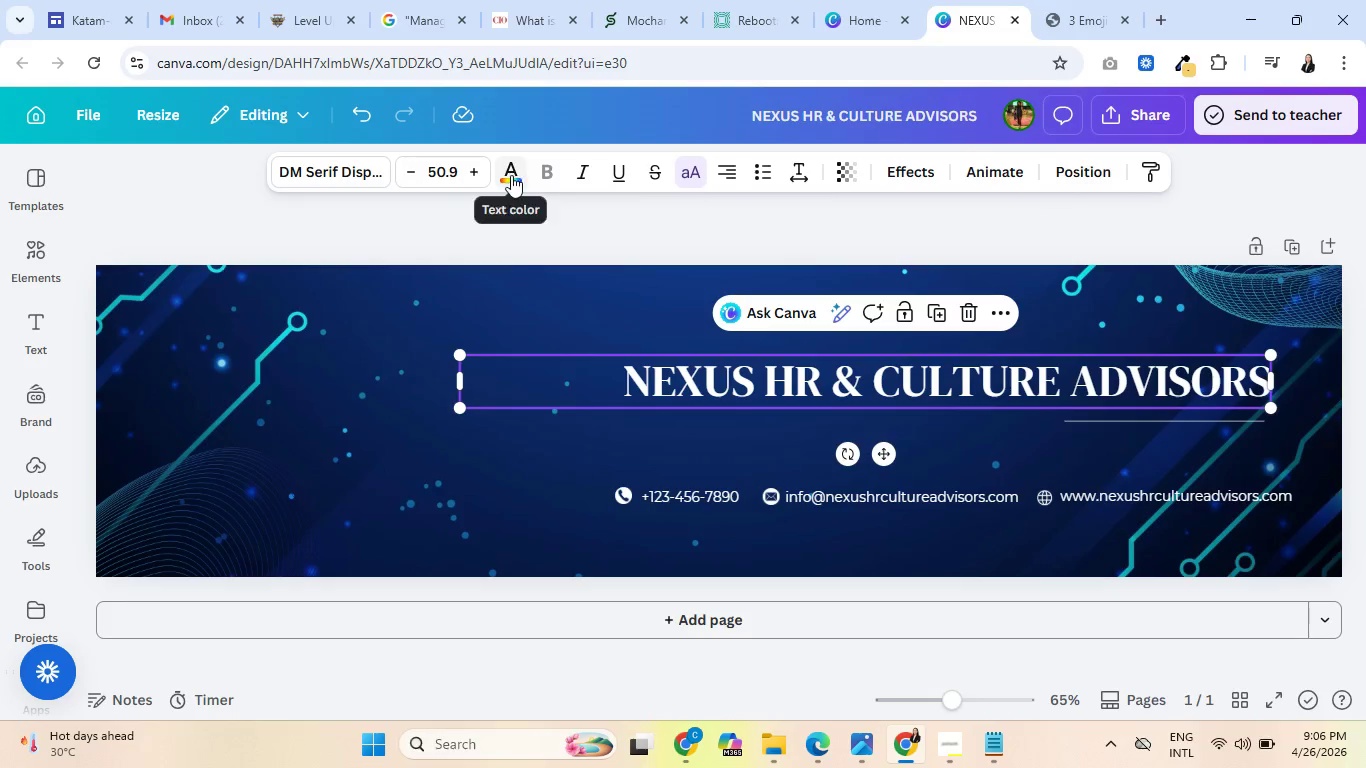 
left_click([512, 179])
 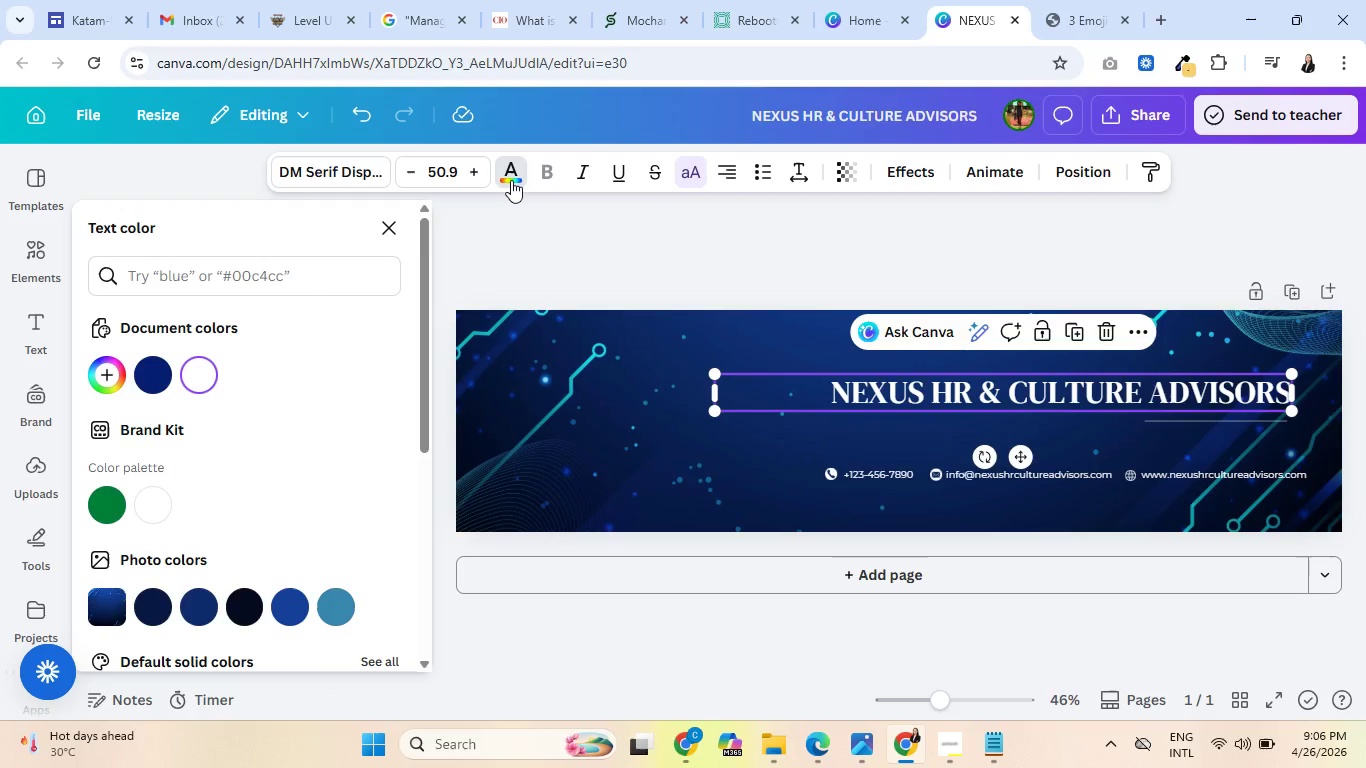 
scroll: coordinate [322, 532], scroll_direction: down, amount: 4.0
 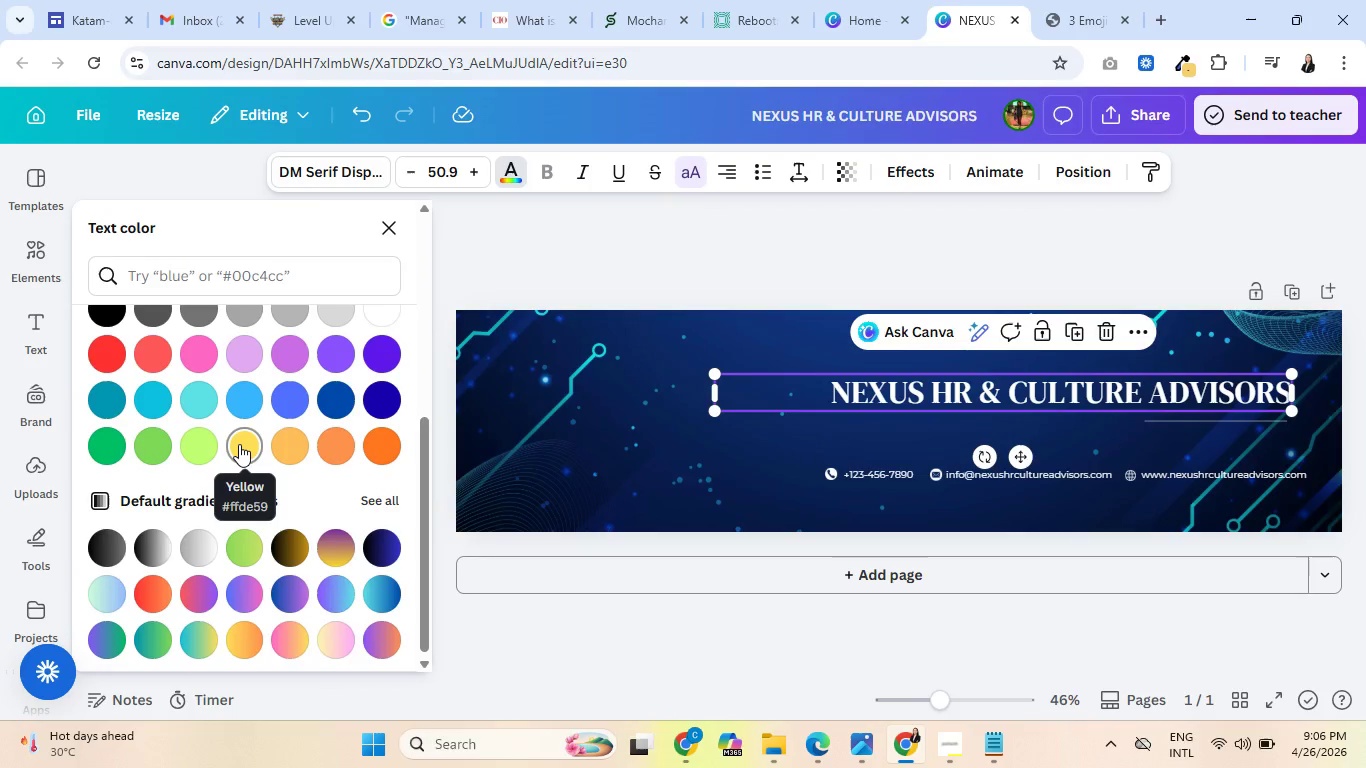 
left_click([239, 444])
 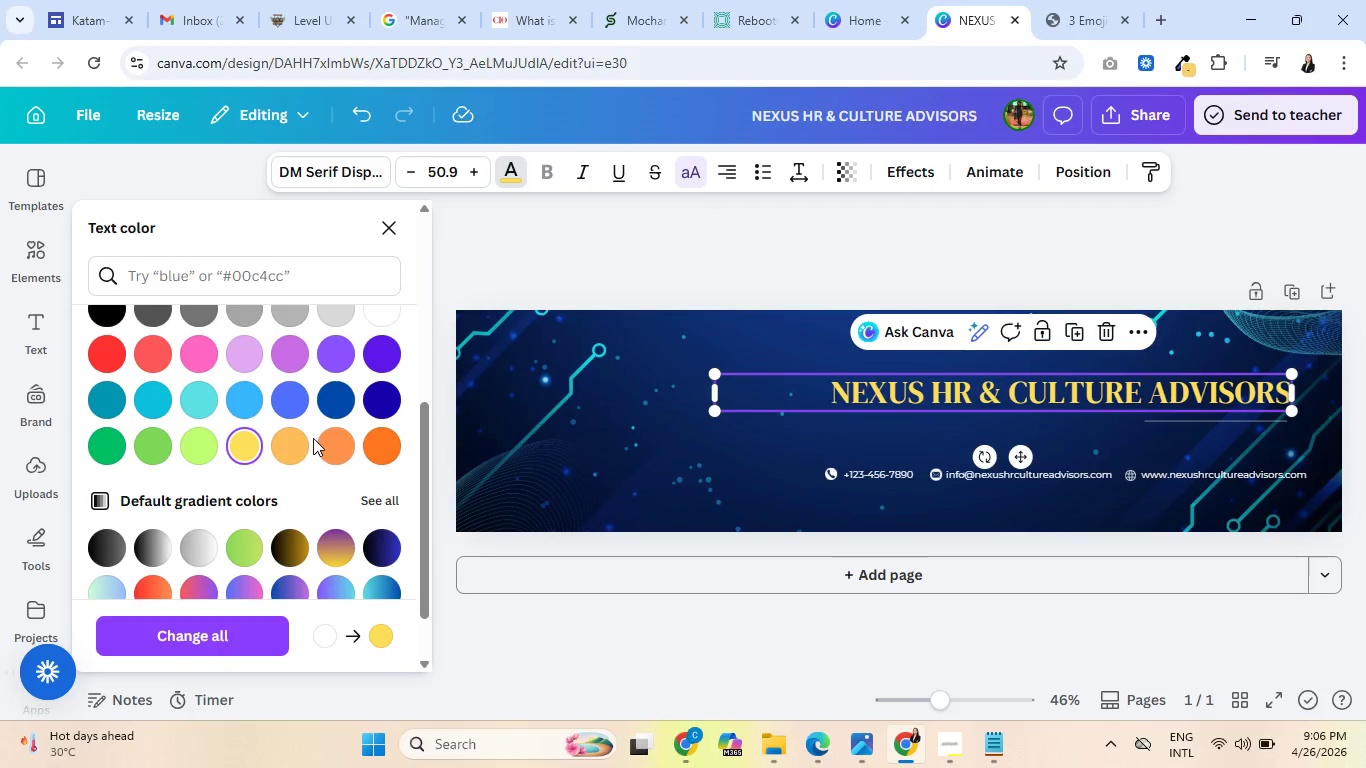 
left_click([289, 443])
 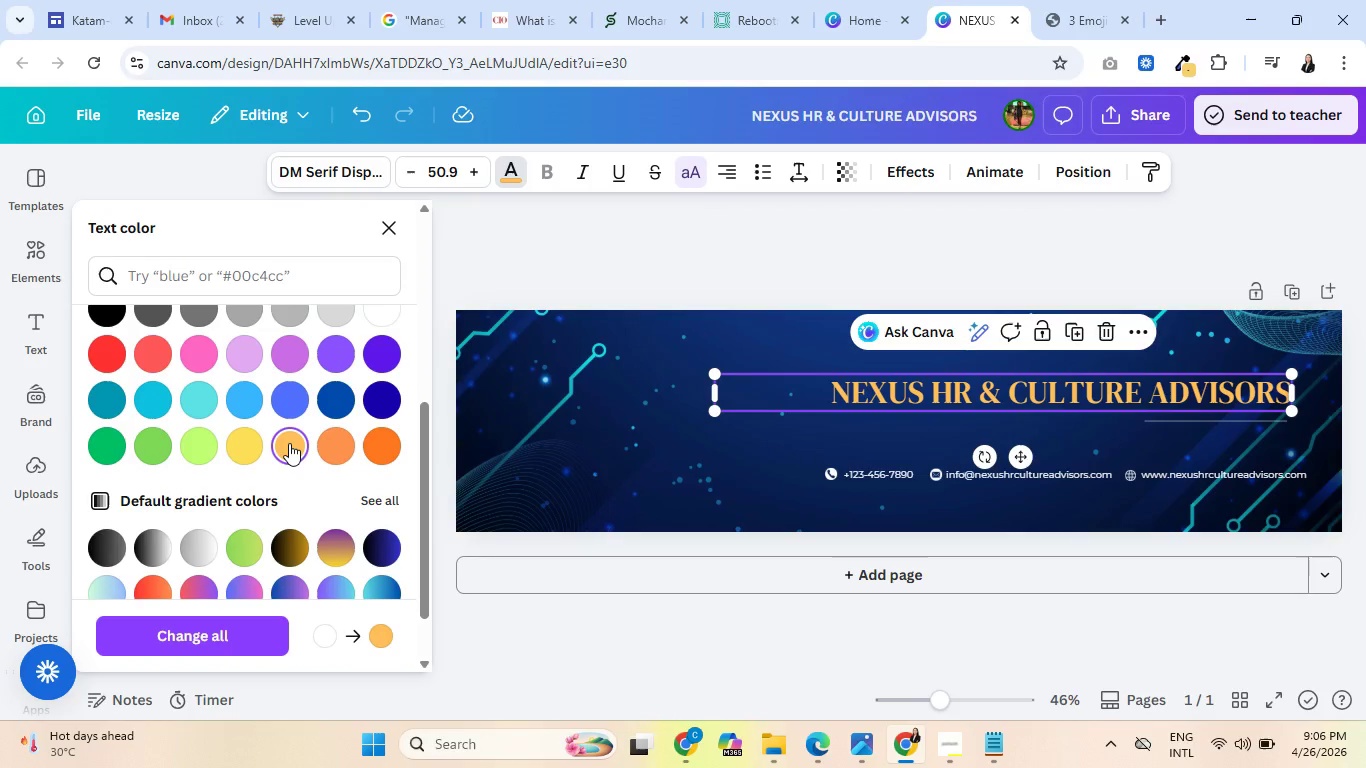 
scroll: coordinate [281, 439], scroll_direction: down, amount: 3.0
 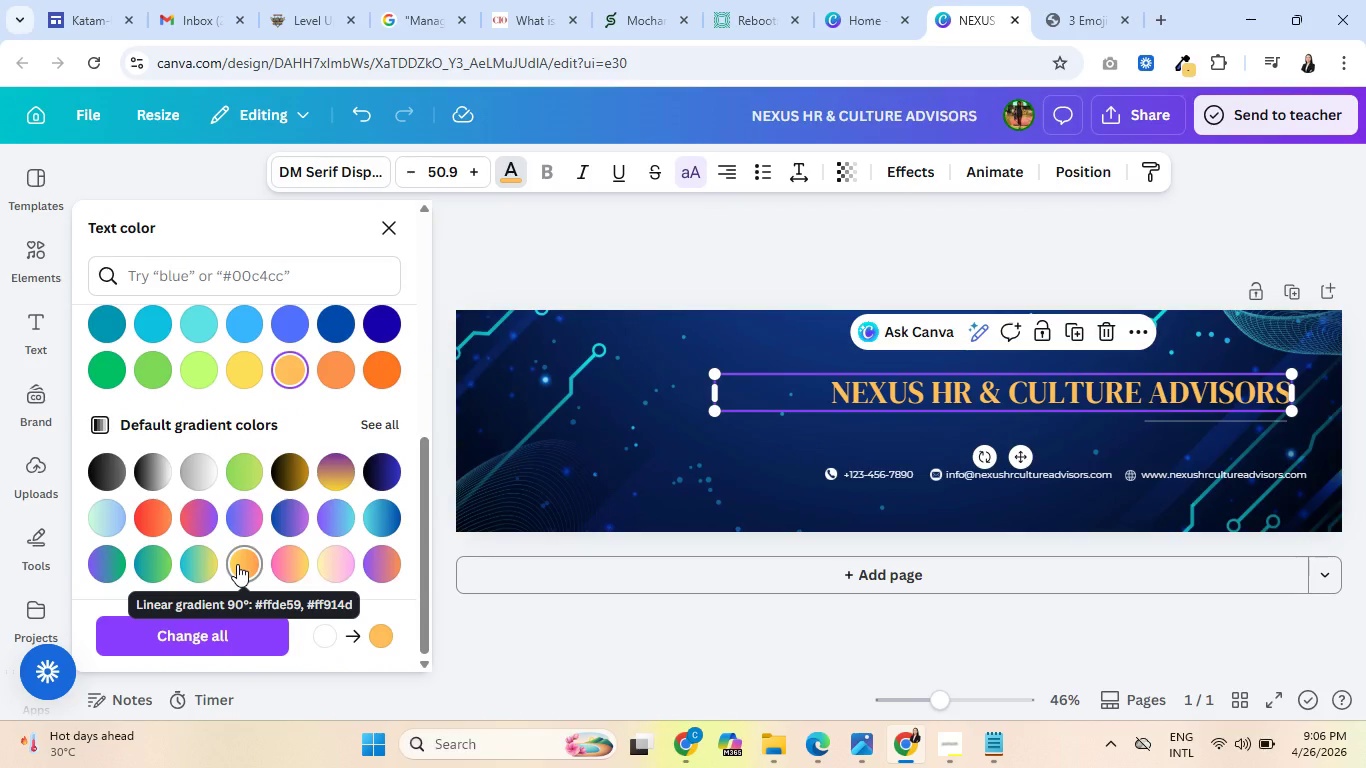 
left_click([238, 564])
 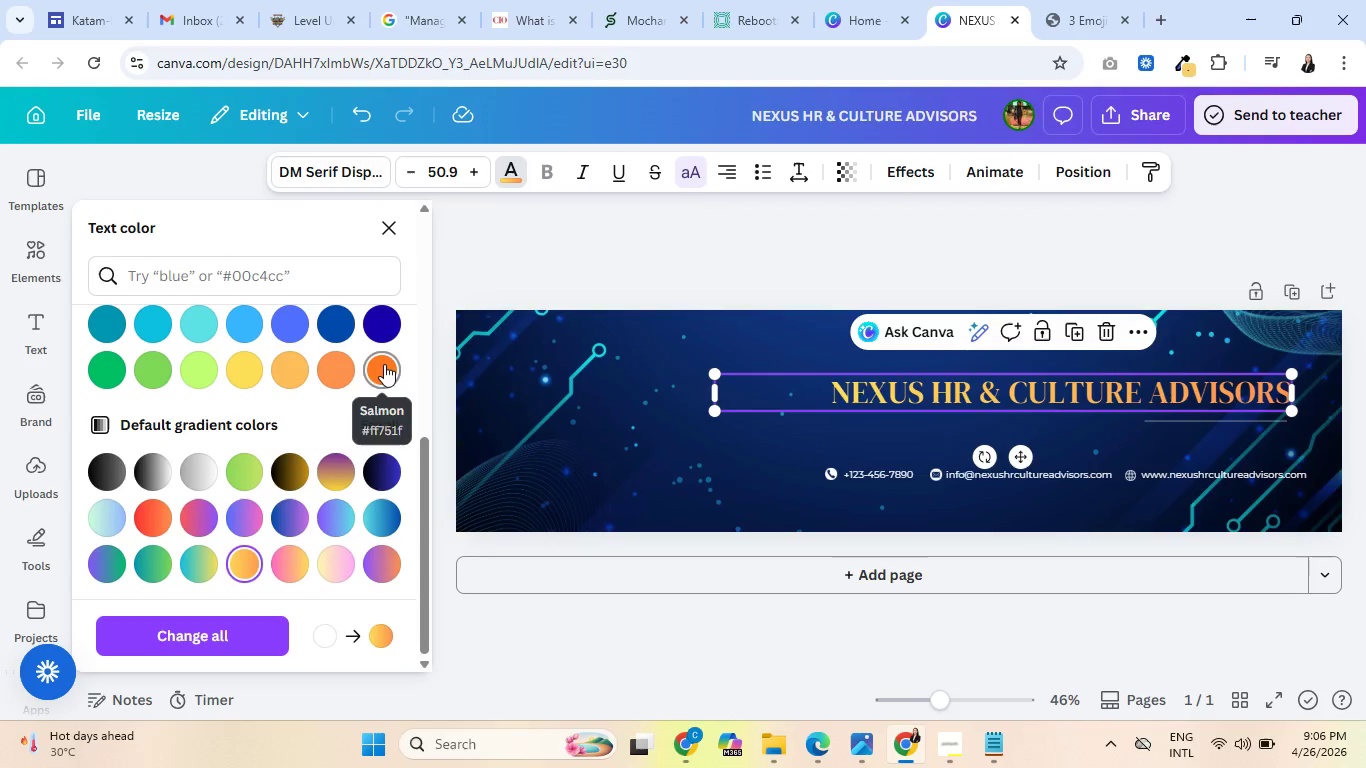 
left_click([334, 373])
 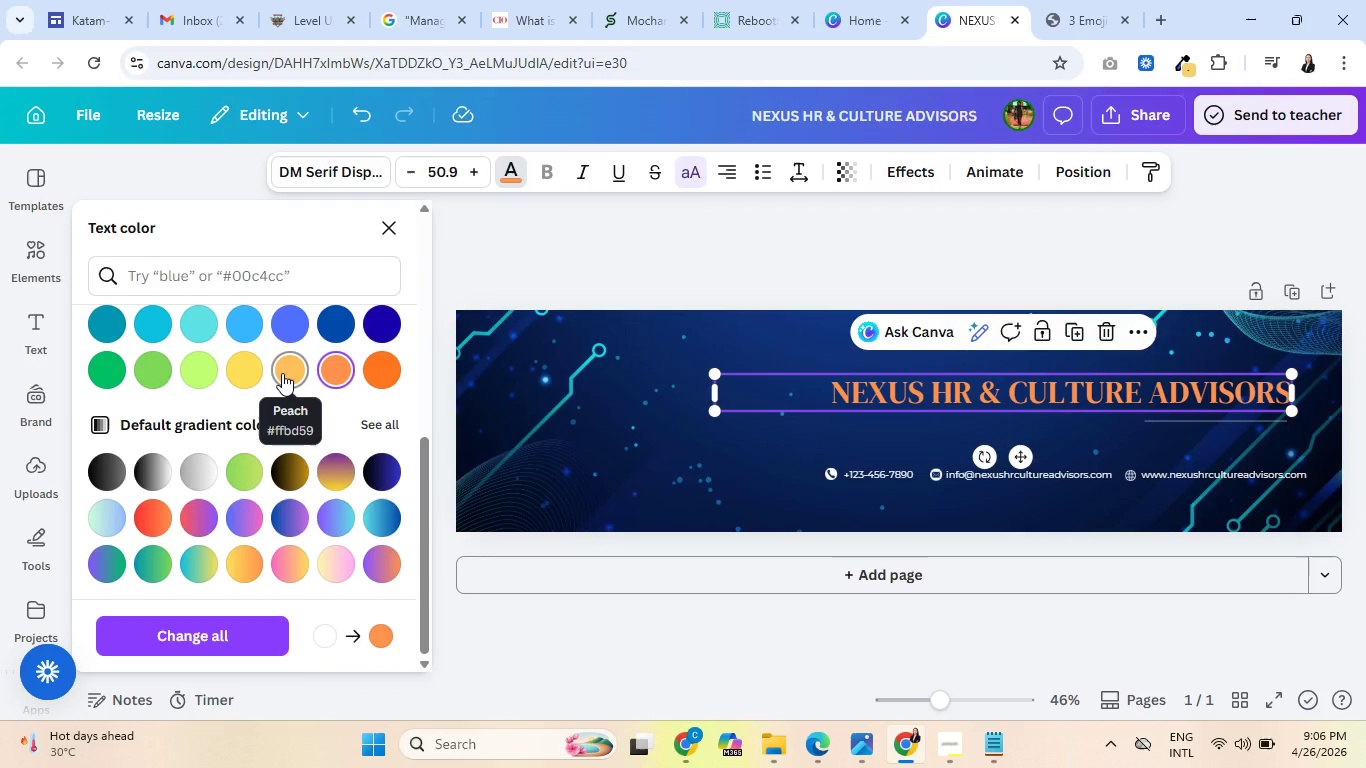 
left_click([236, 368])
 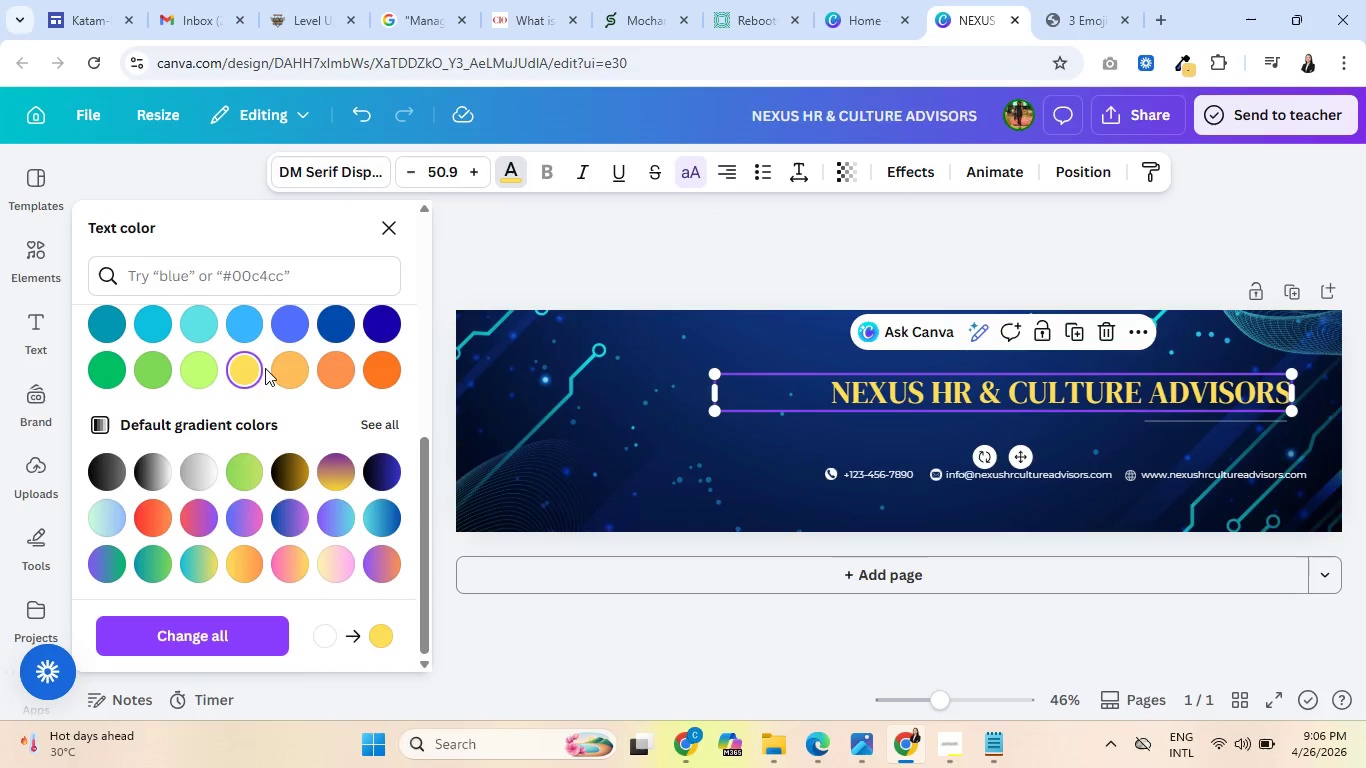 
left_click([283, 370])
 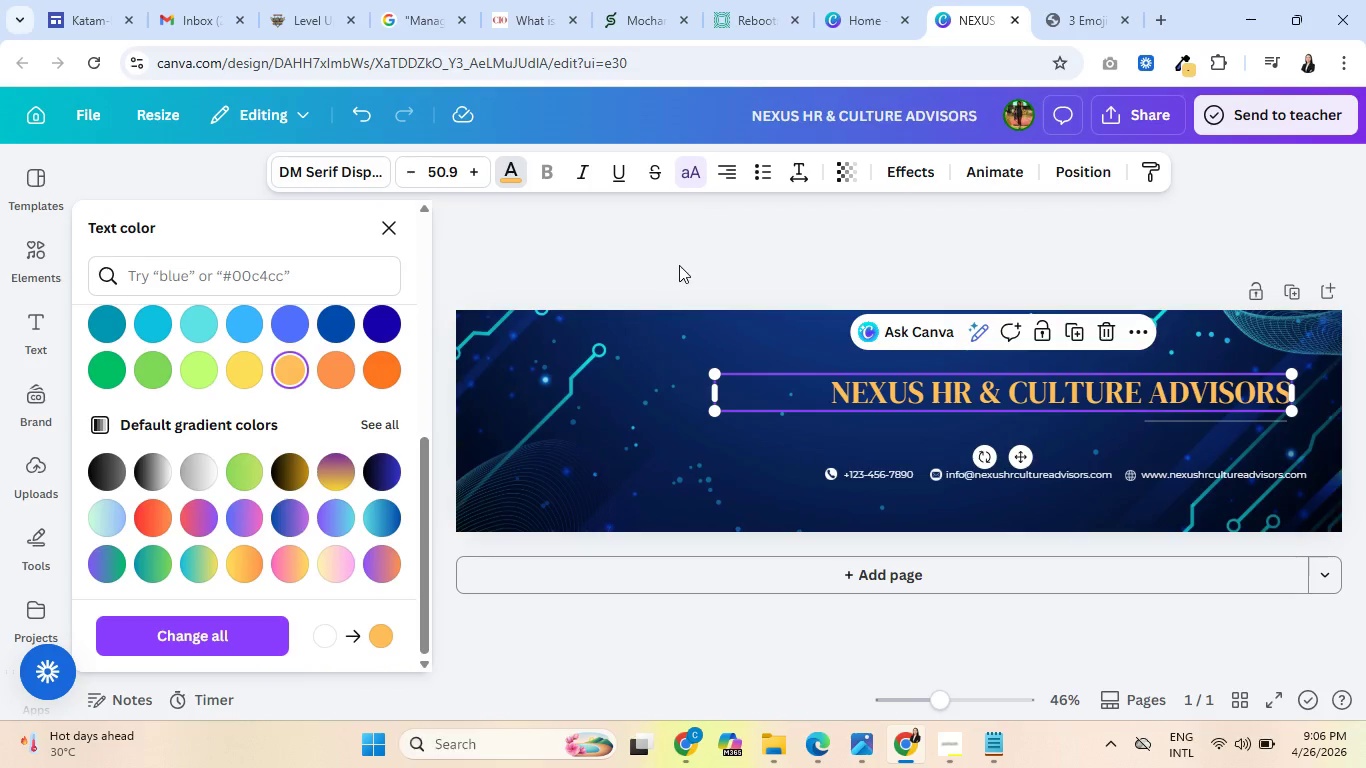 
left_click([744, 252])
 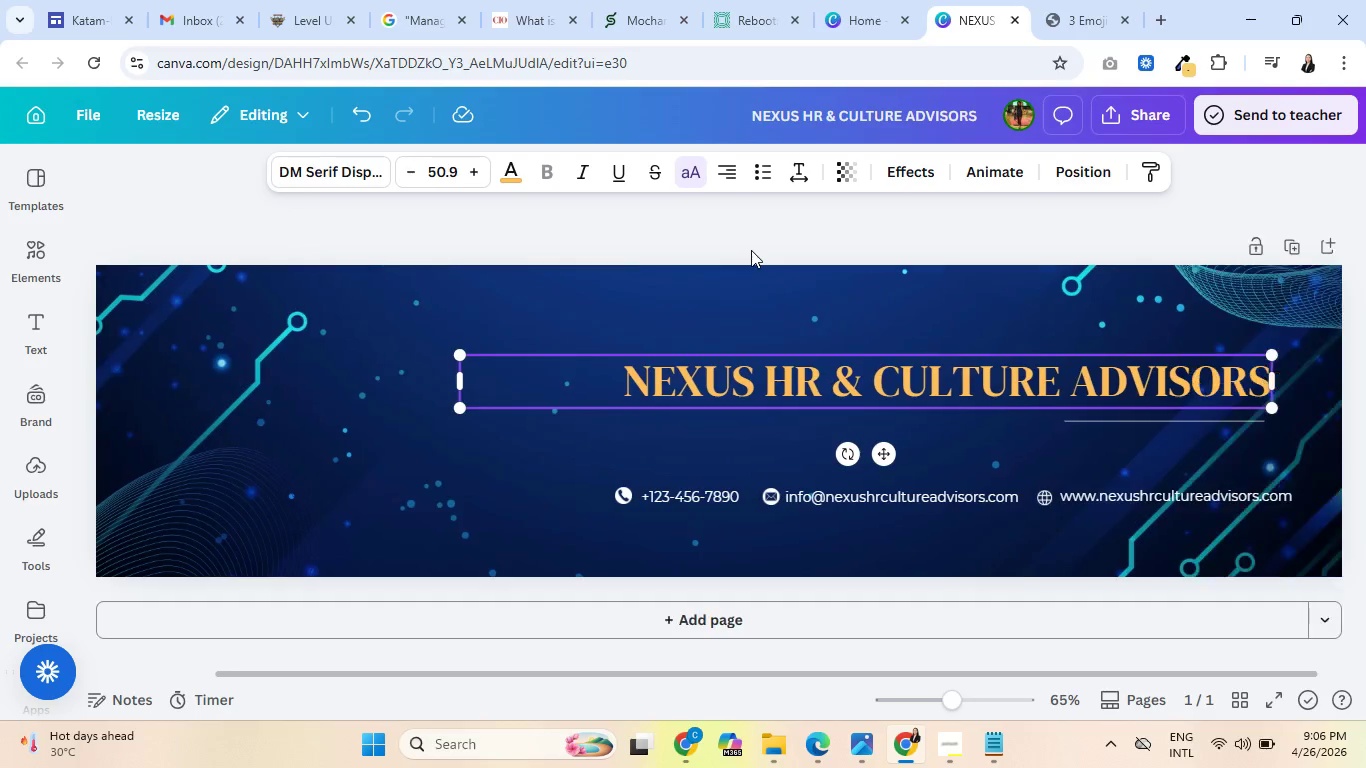 
mouse_move([773, 232])
 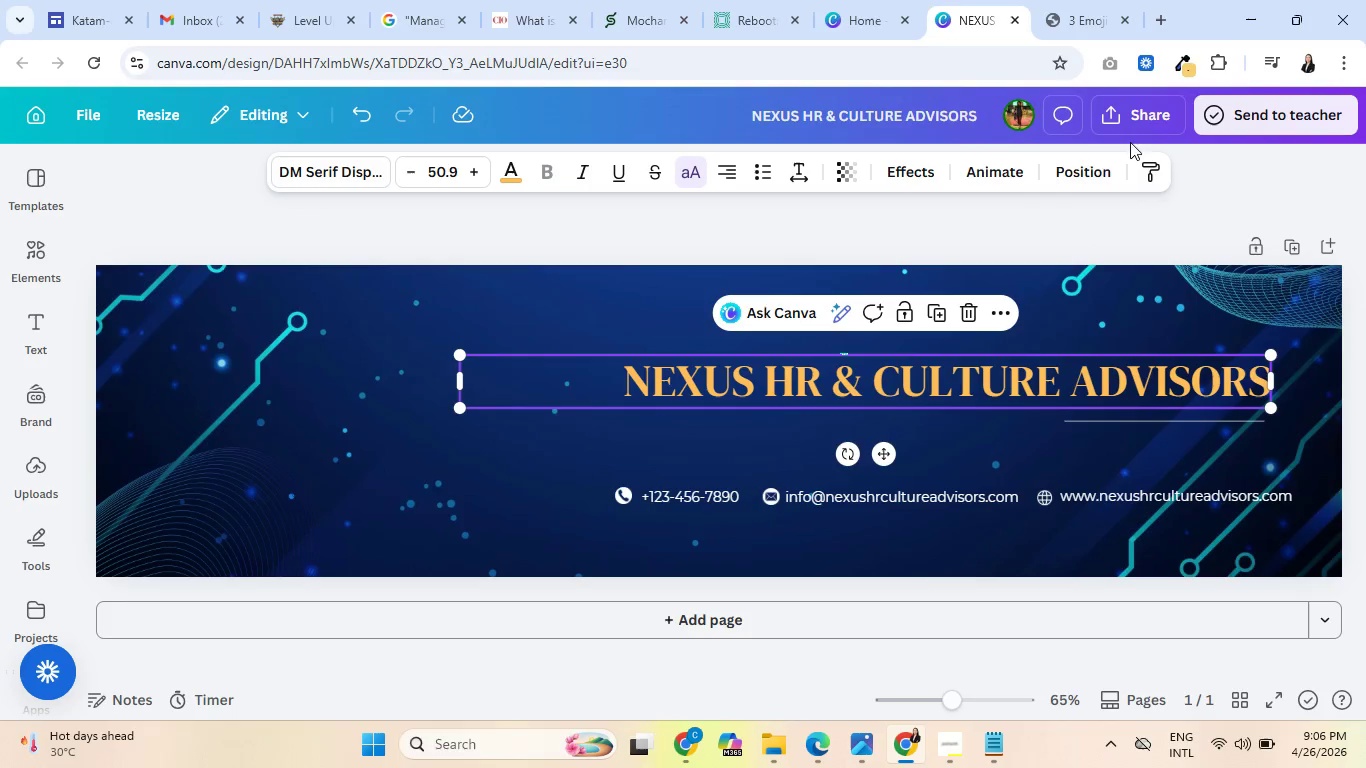 
left_click([1077, 2])
 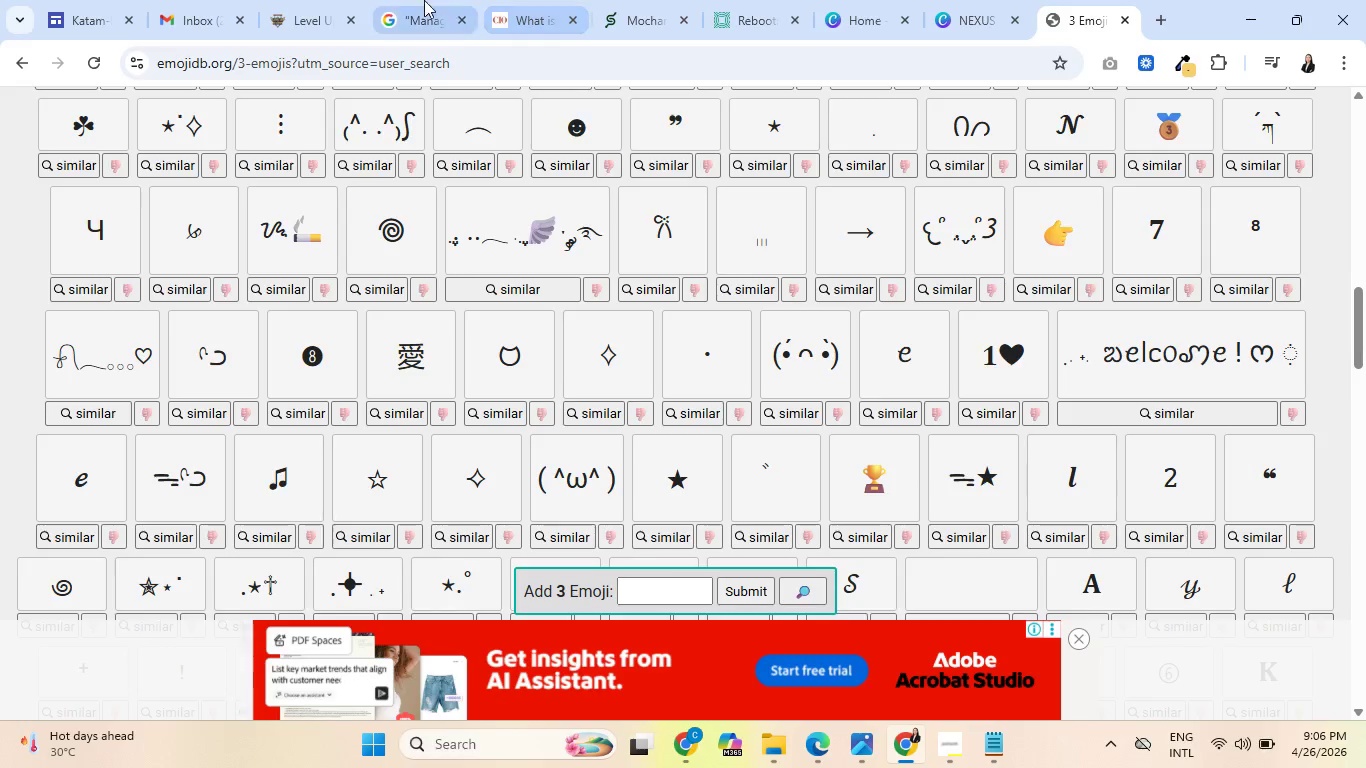 
left_click([407, 0])
 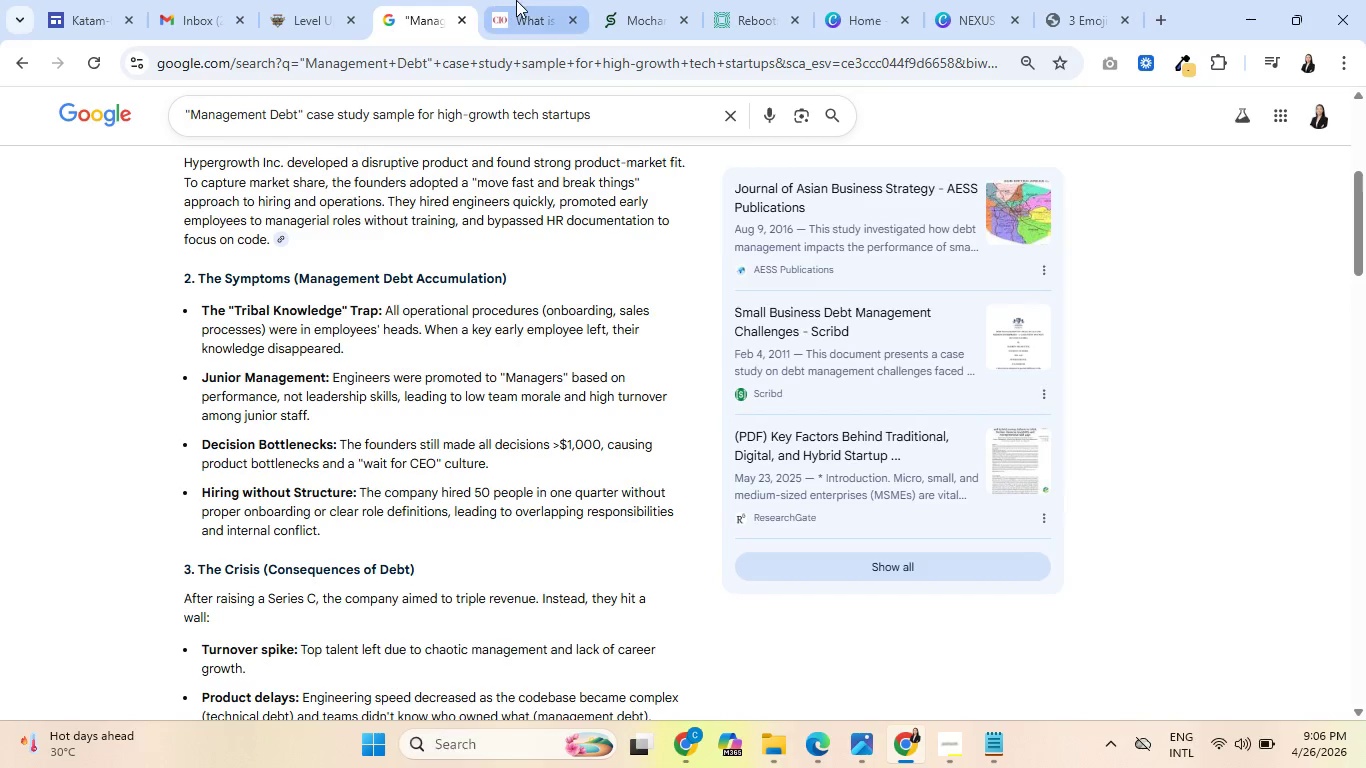 
left_click([516, 0])
 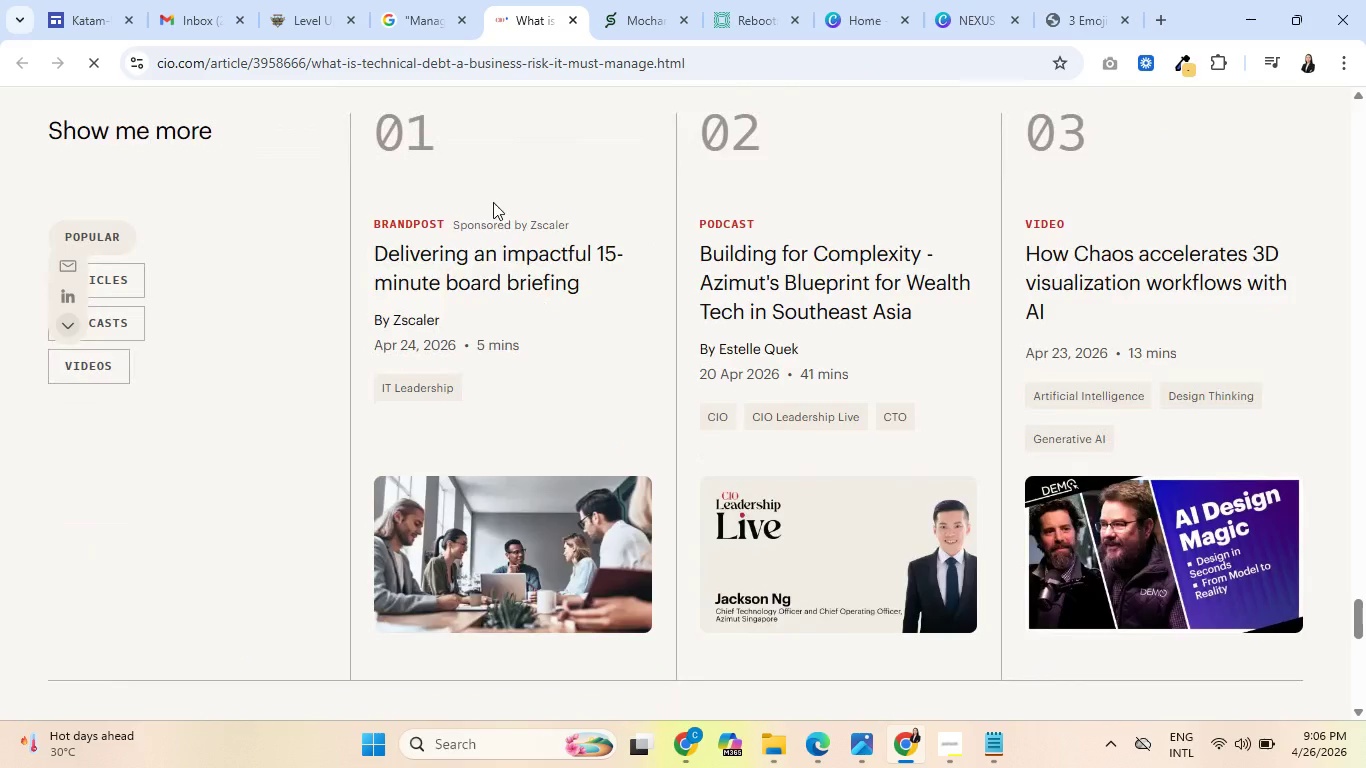 
left_click([567, 23])
 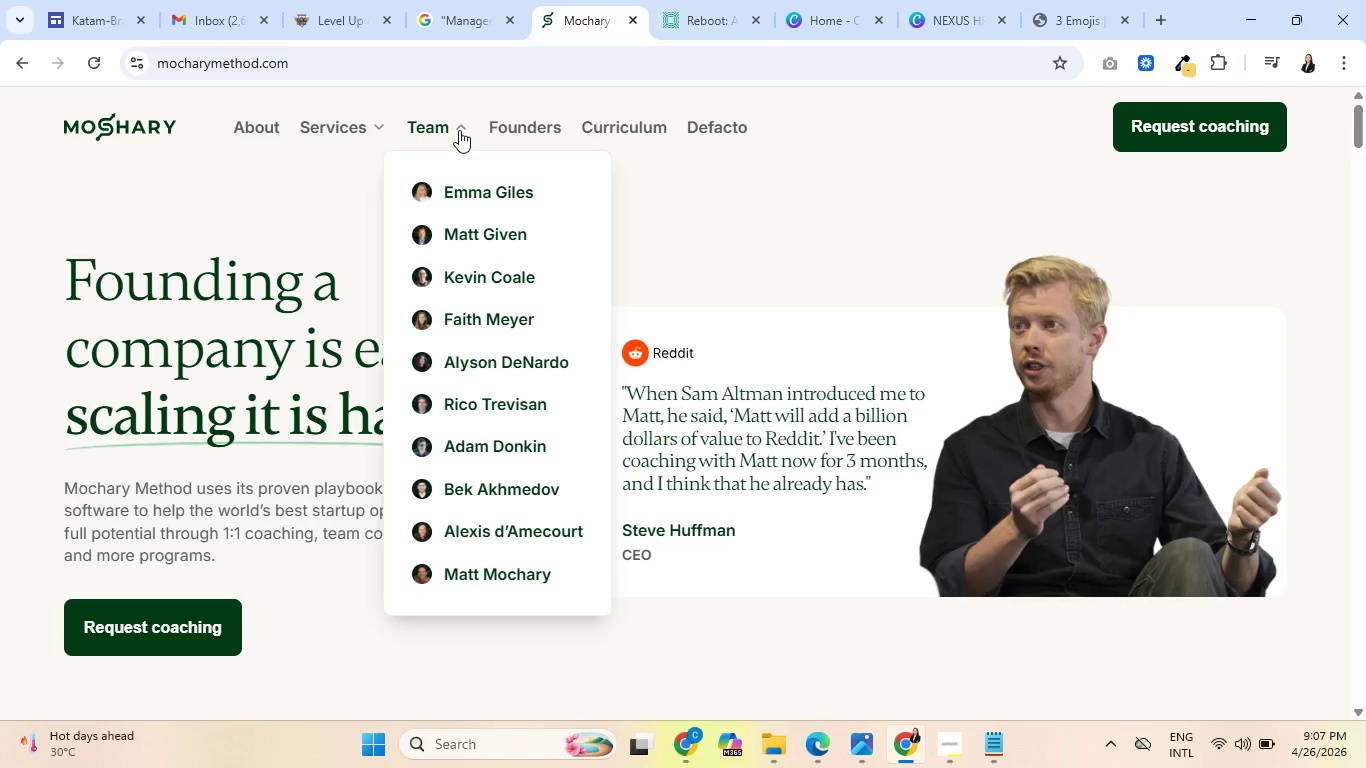 
wait(13.83)
 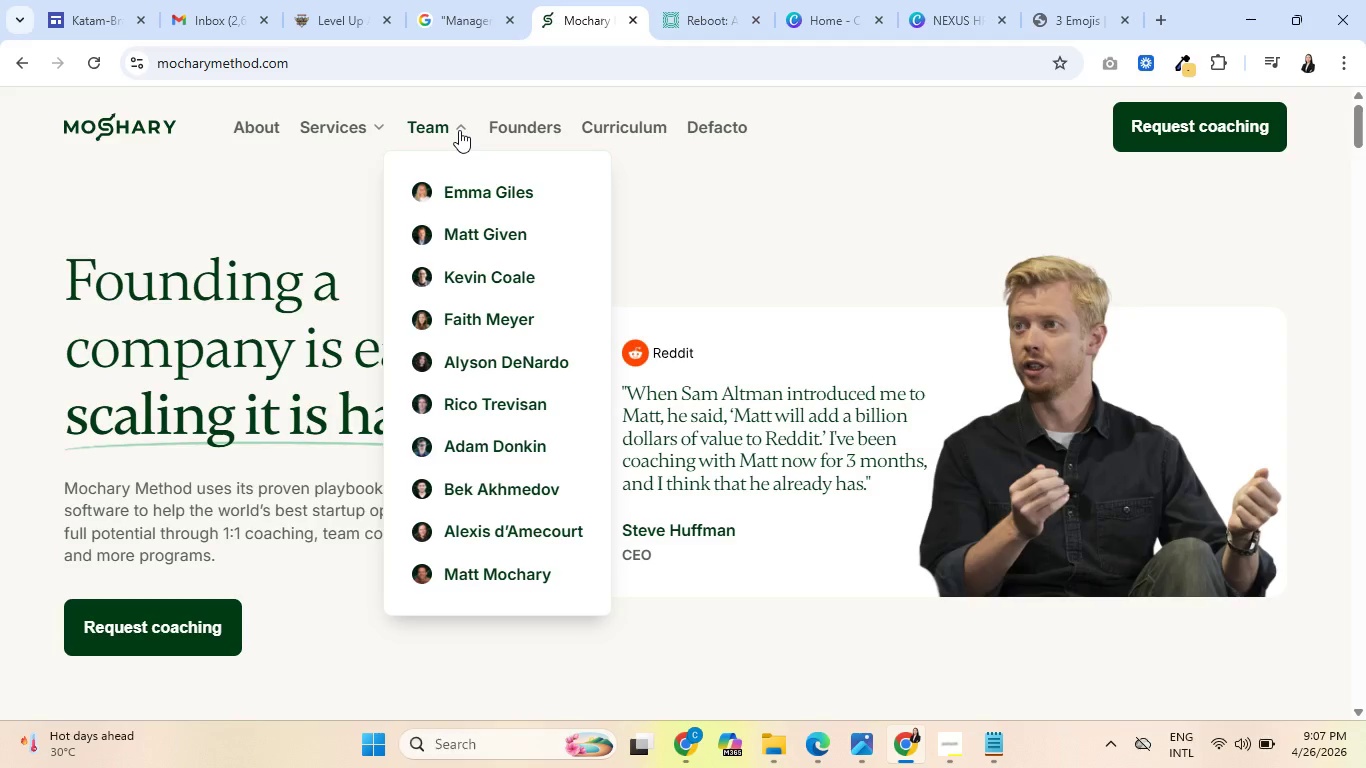 
left_click([607, 127])
 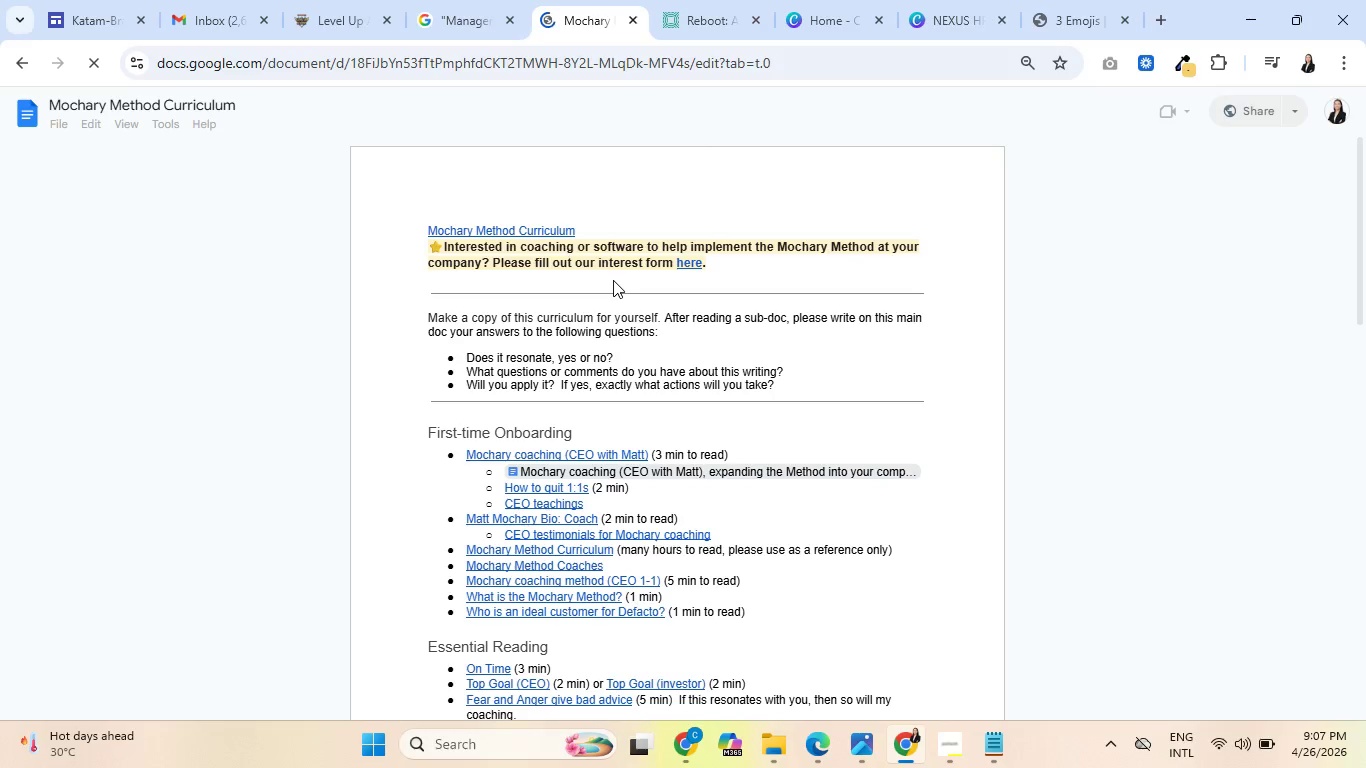 
wait(6.43)
 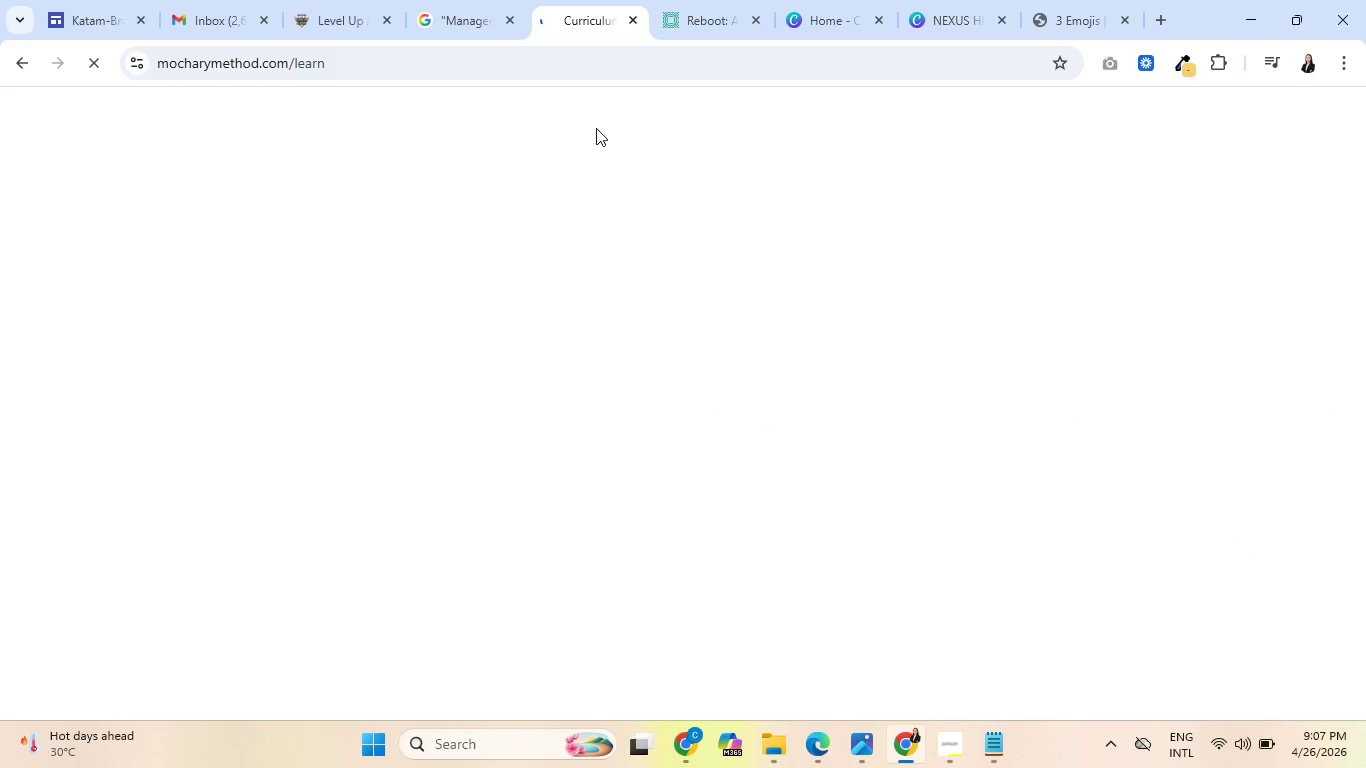 
mouse_move([1011, 246])
 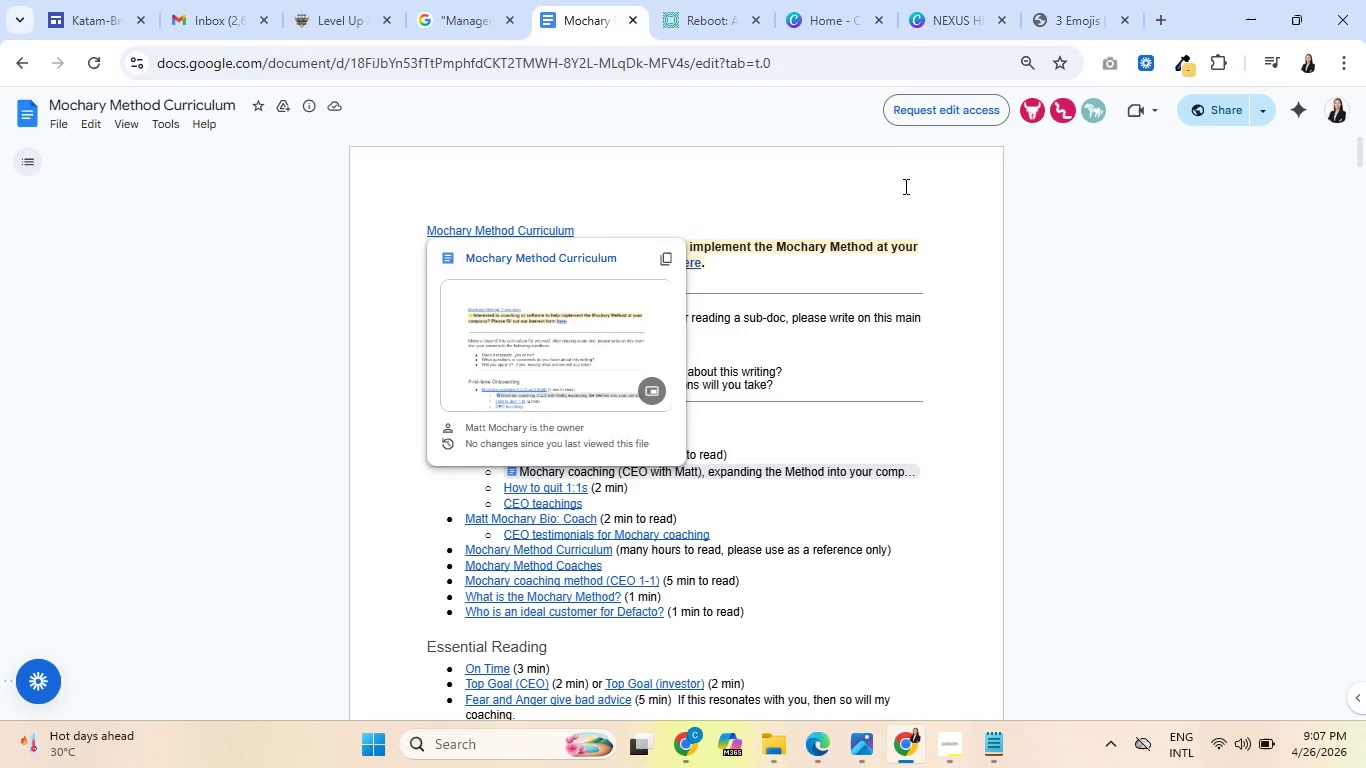 
left_click([904, 186])
 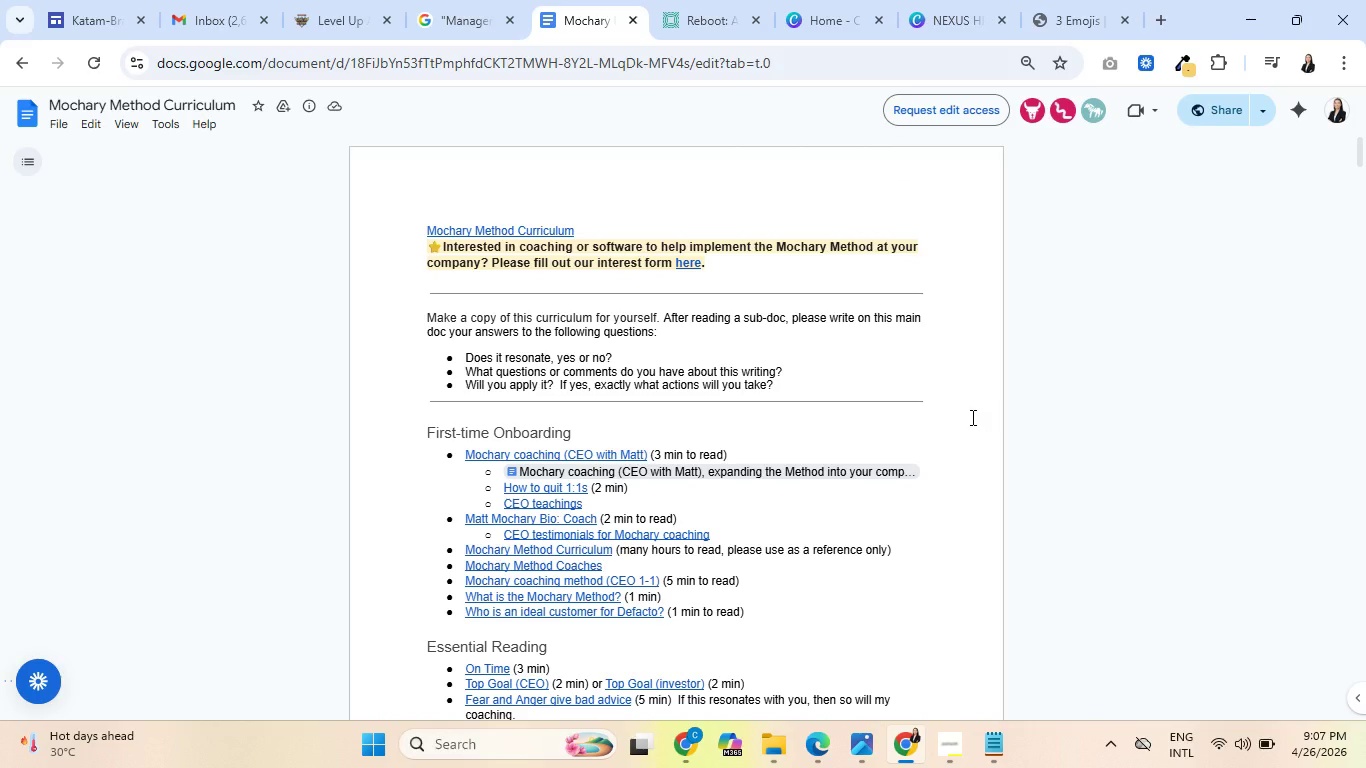 
wait(20.11)
 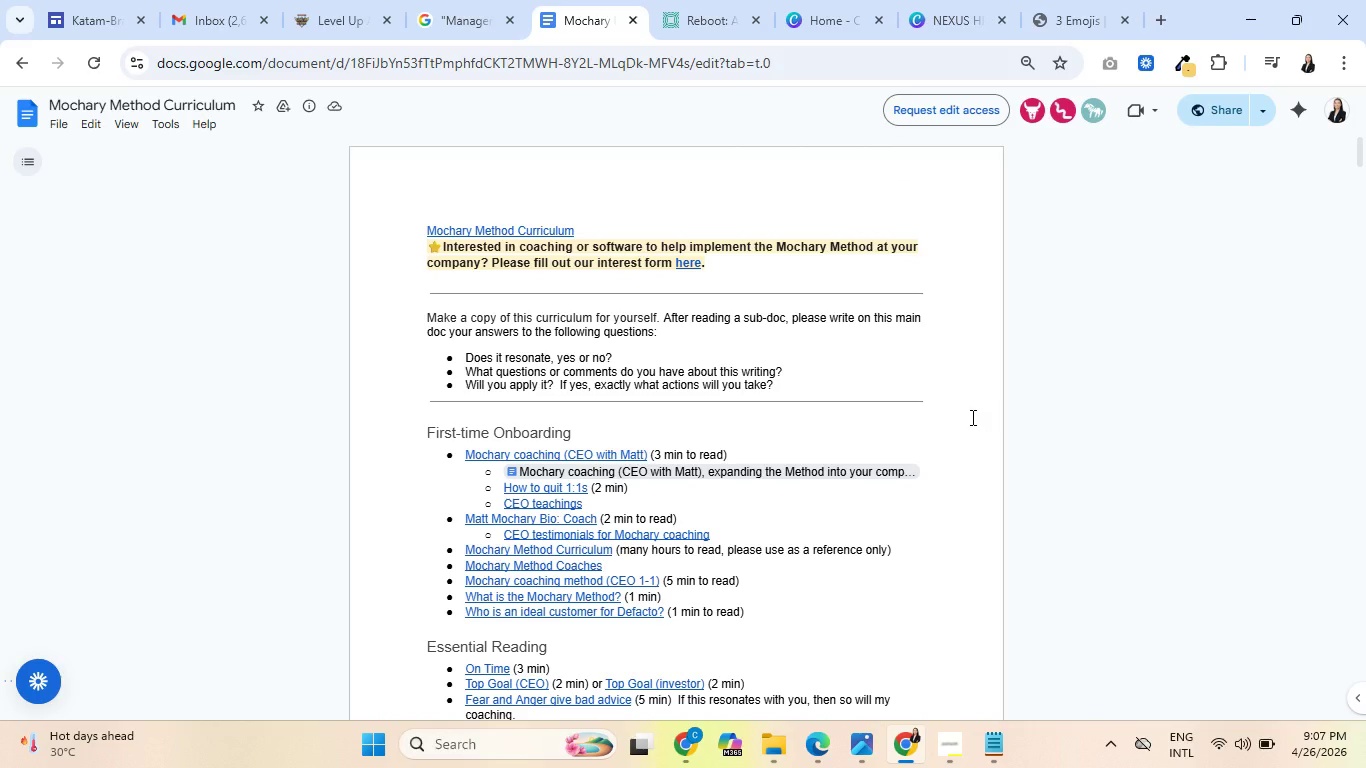 
scroll: coordinate [910, 393], scroll_direction: down, amount: 15.0
 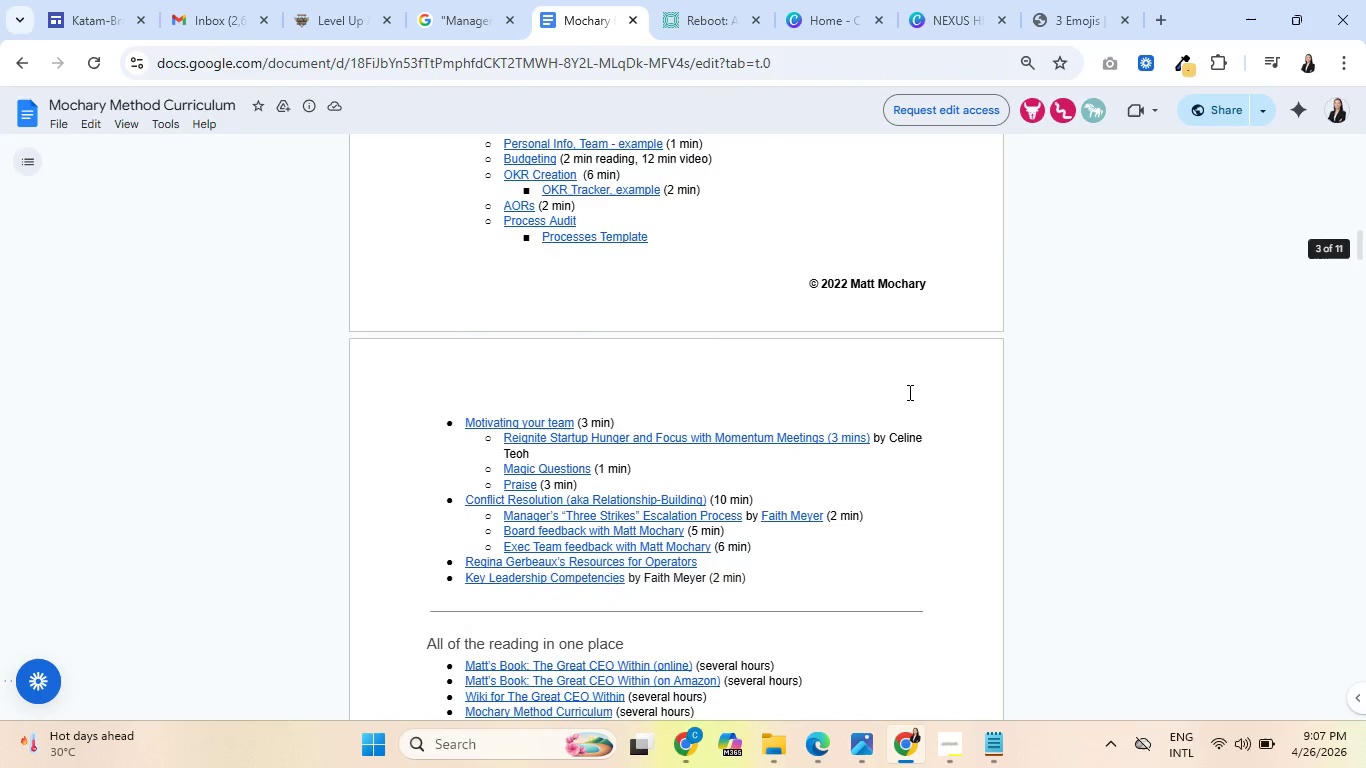 
scroll: coordinate [908, 389], scroll_direction: down, amount: 16.0
 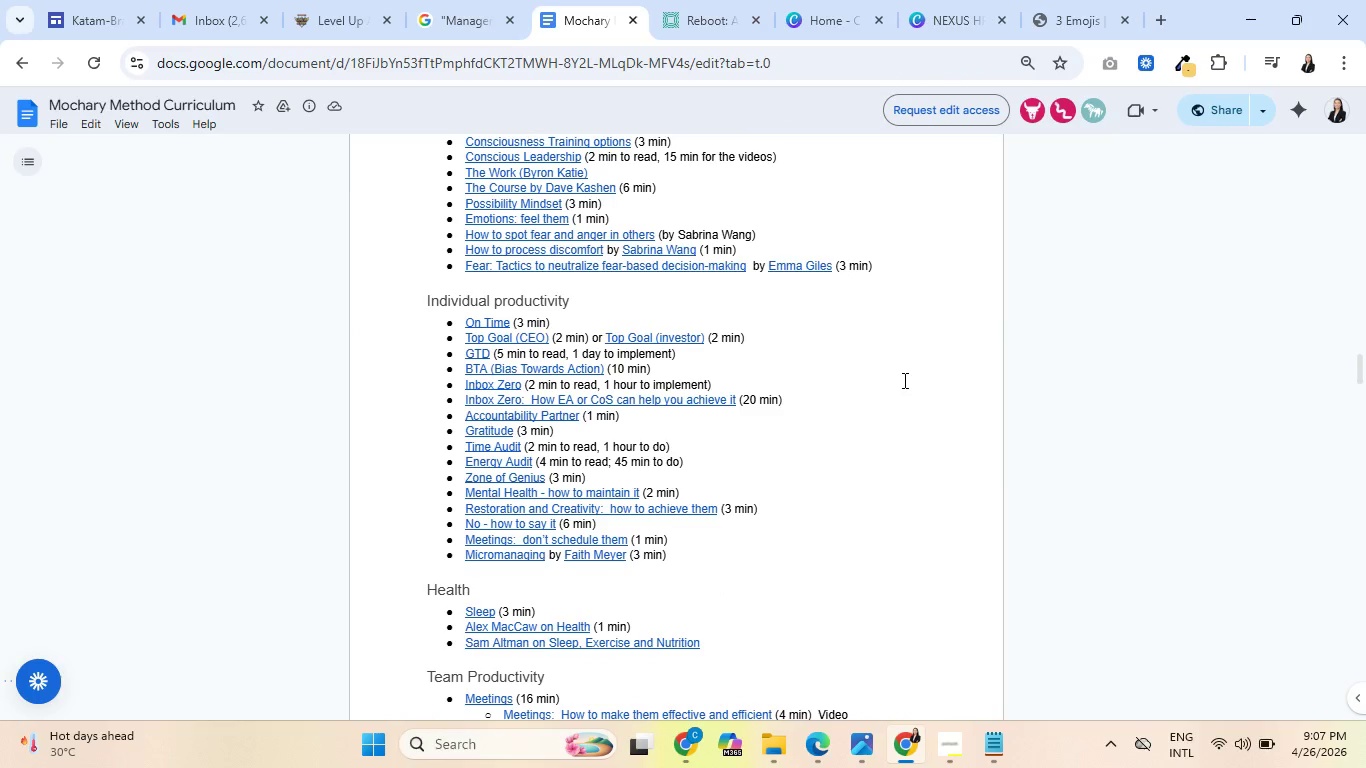 
wait(7.62)
 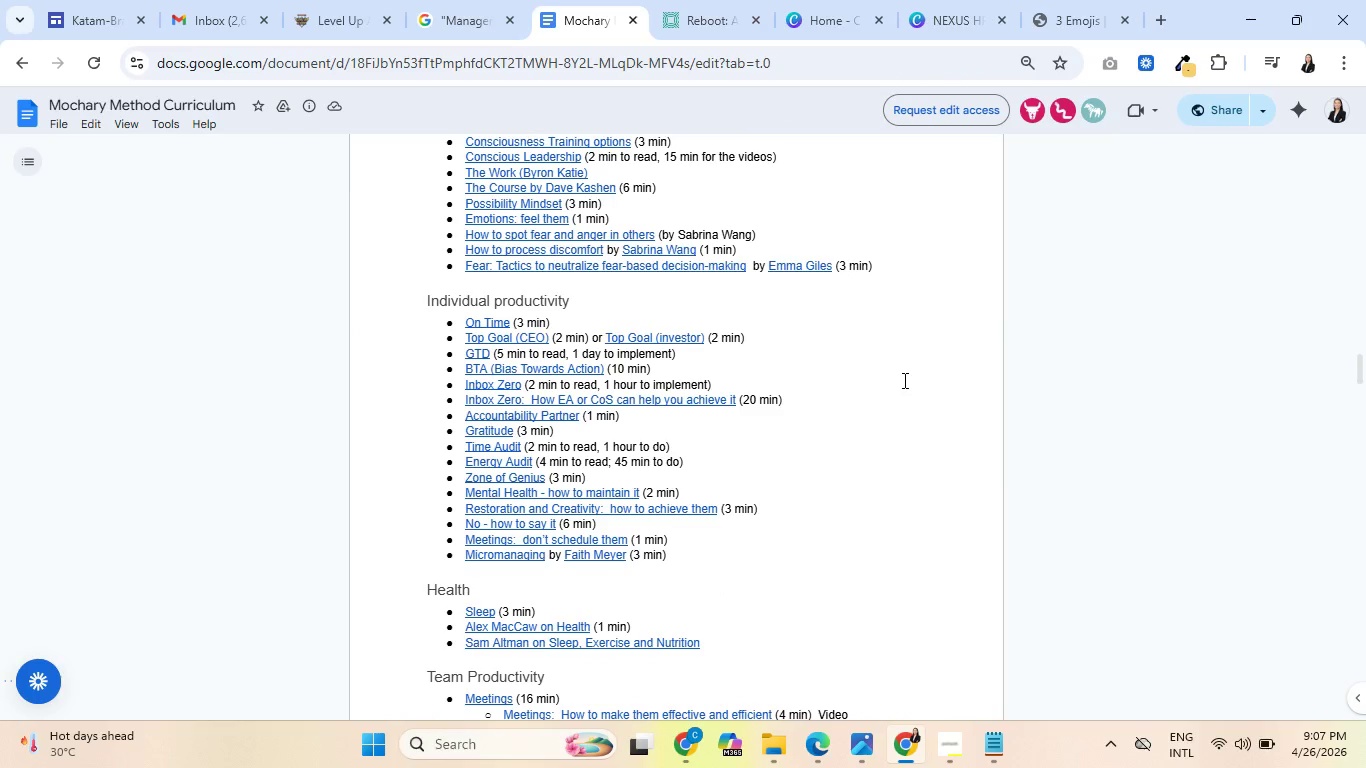 
scroll: coordinate [773, 403], scroll_direction: down, amount: 3.0
 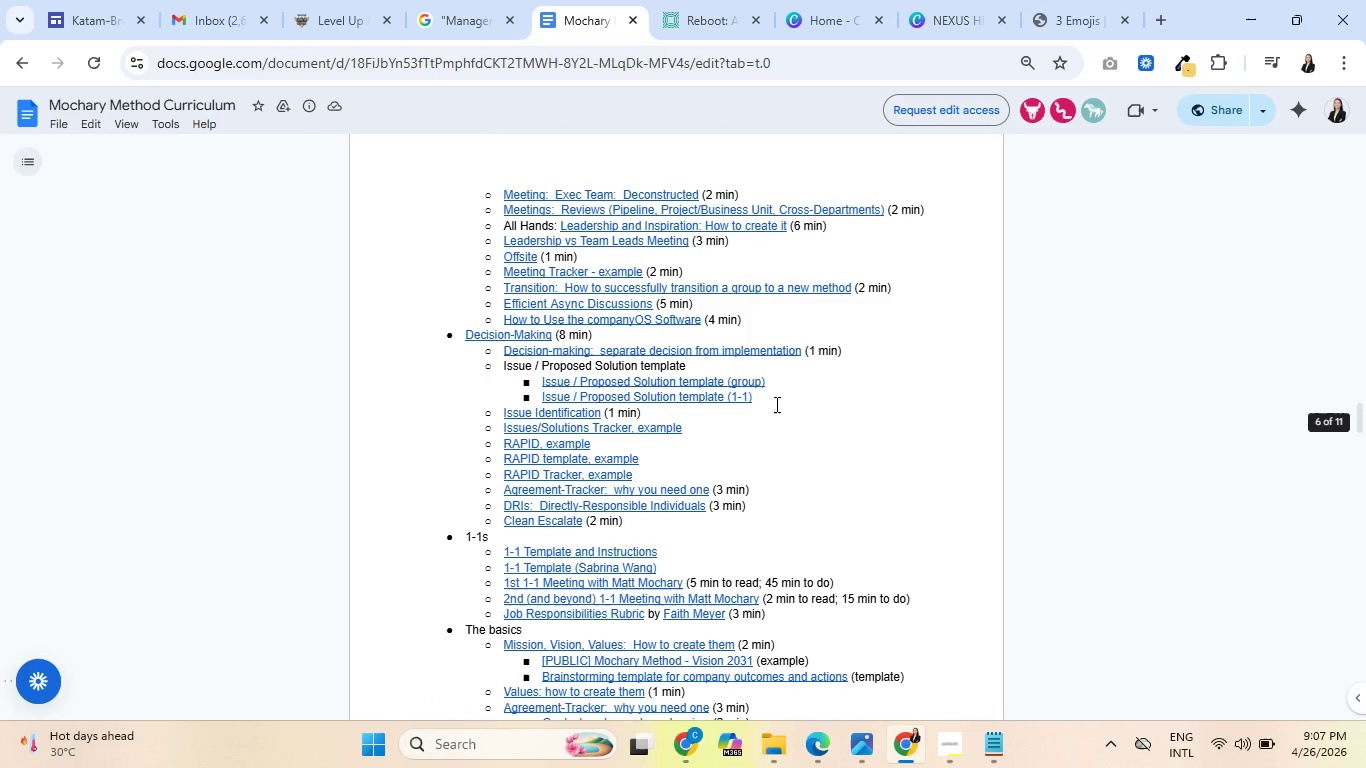 
scroll: coordinate [775, 404], scroll_direction: up, amount: 5.0
 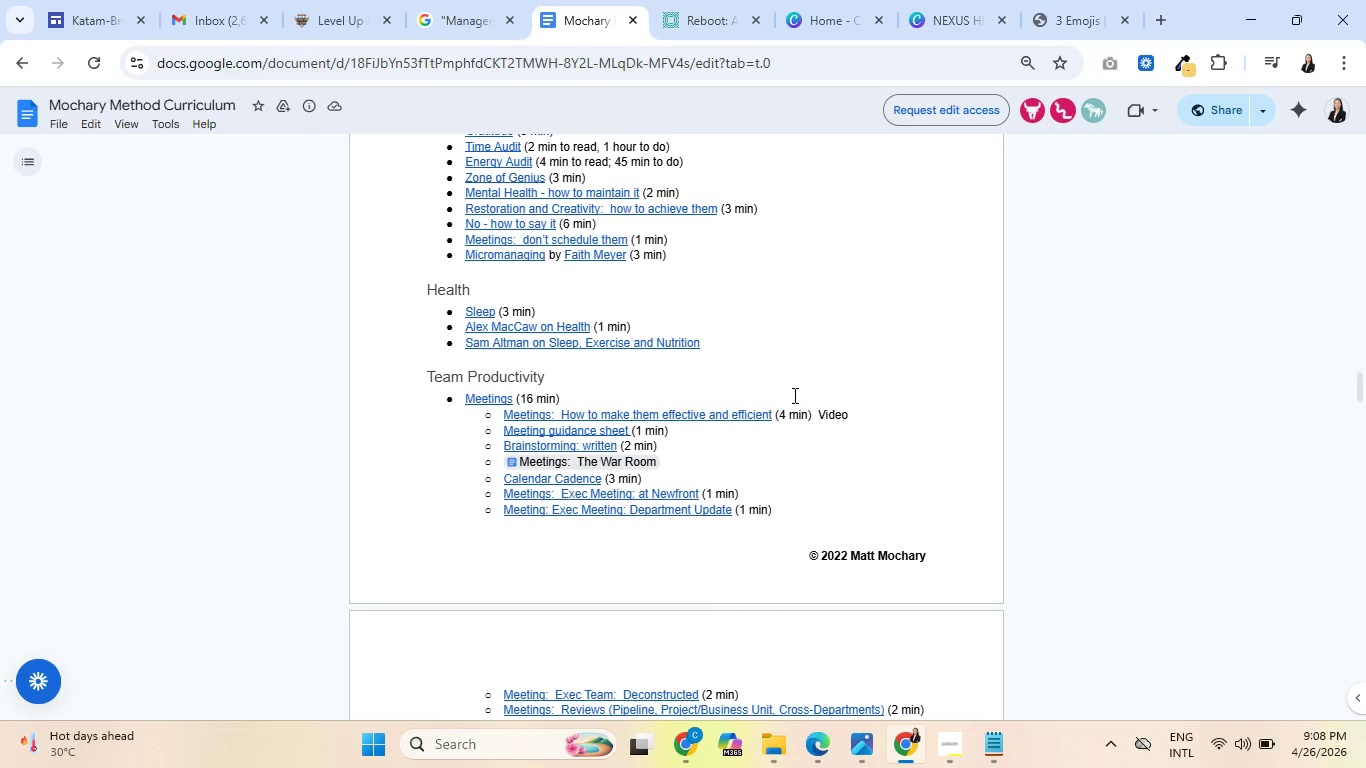 
wait(21.72)
 